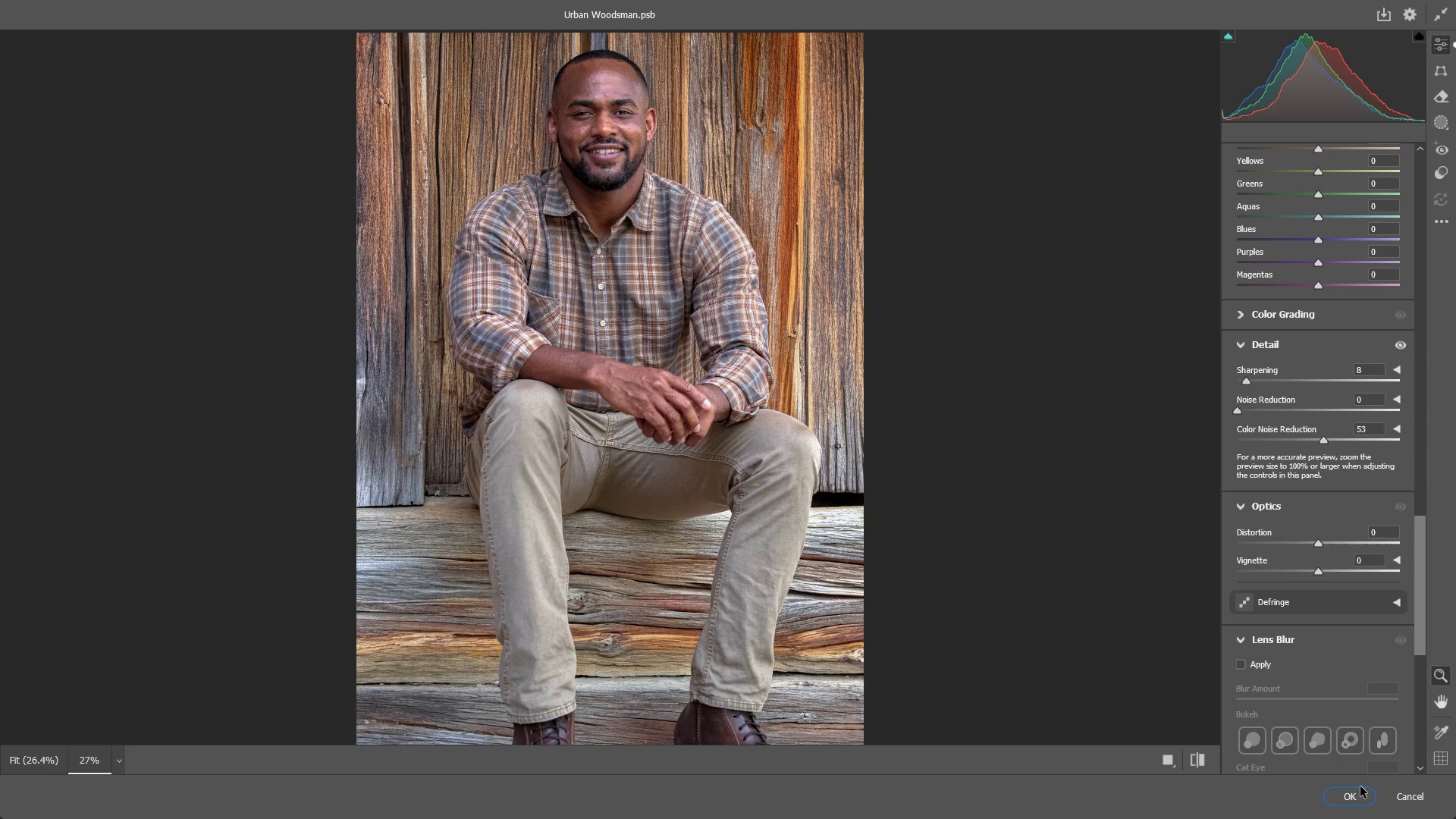 
left_click([1357, 794])
 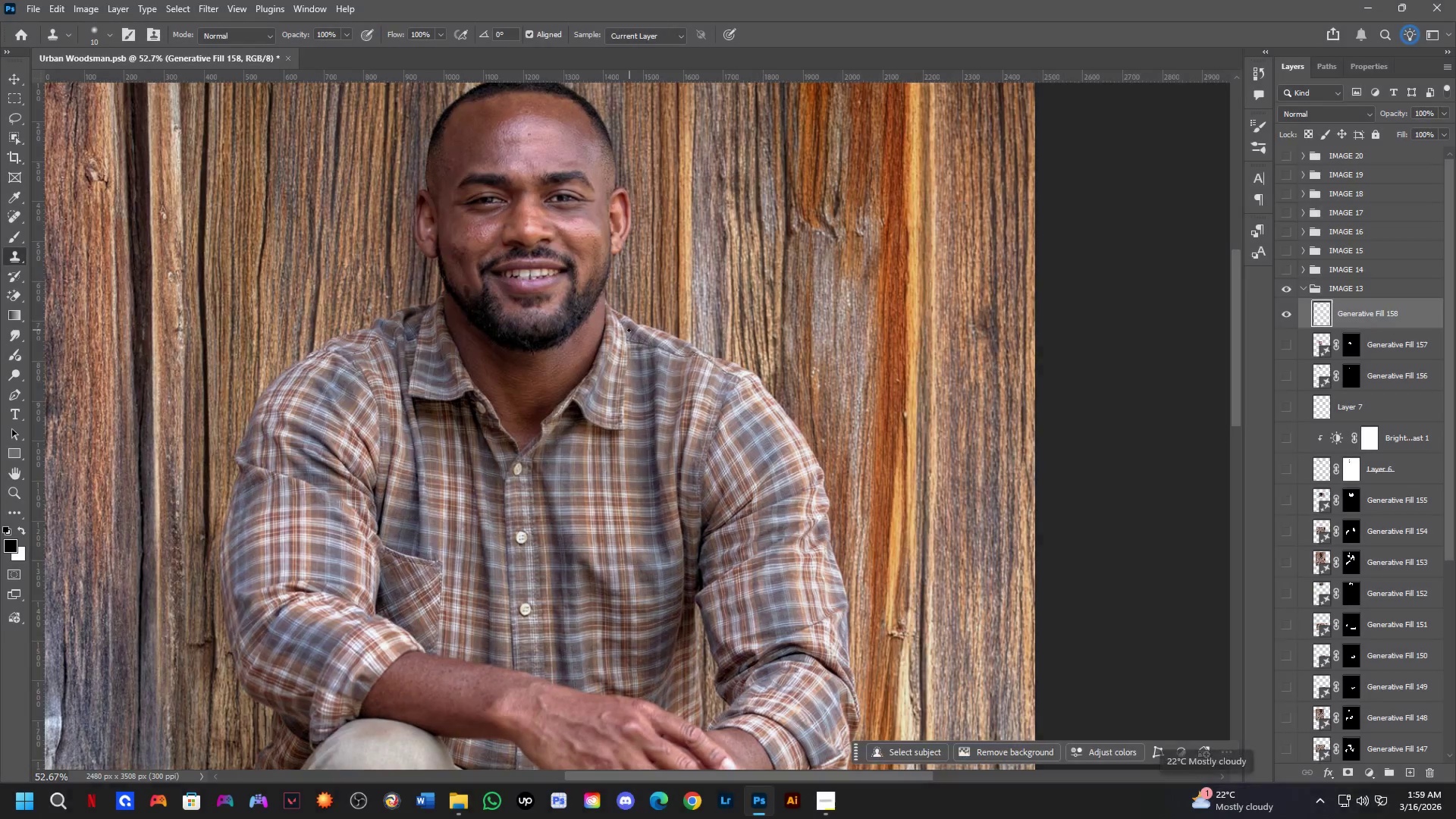 
key(Shift+ShiftLeft)
 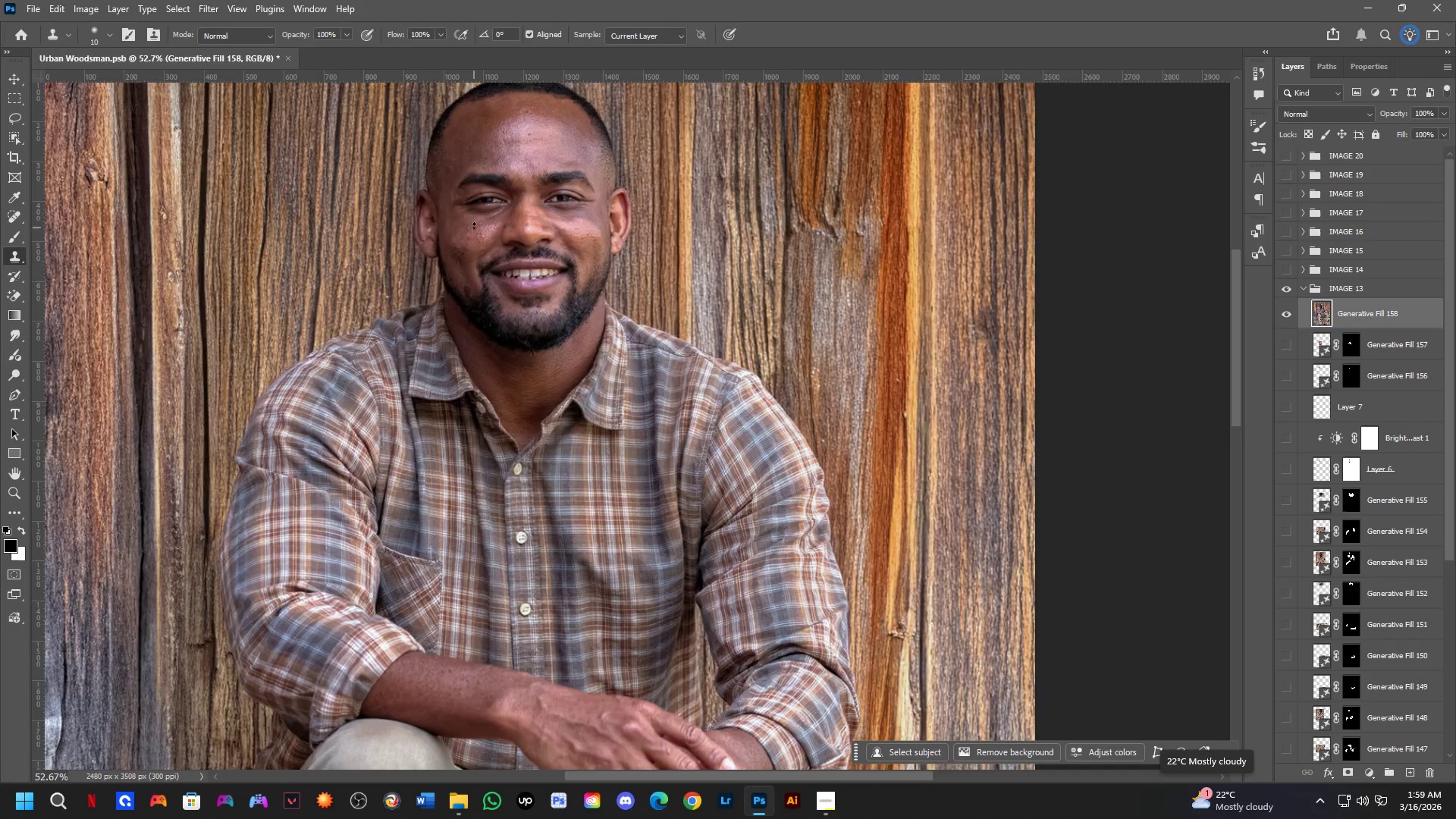 
hold_key(key=Space, duration=0.48)
 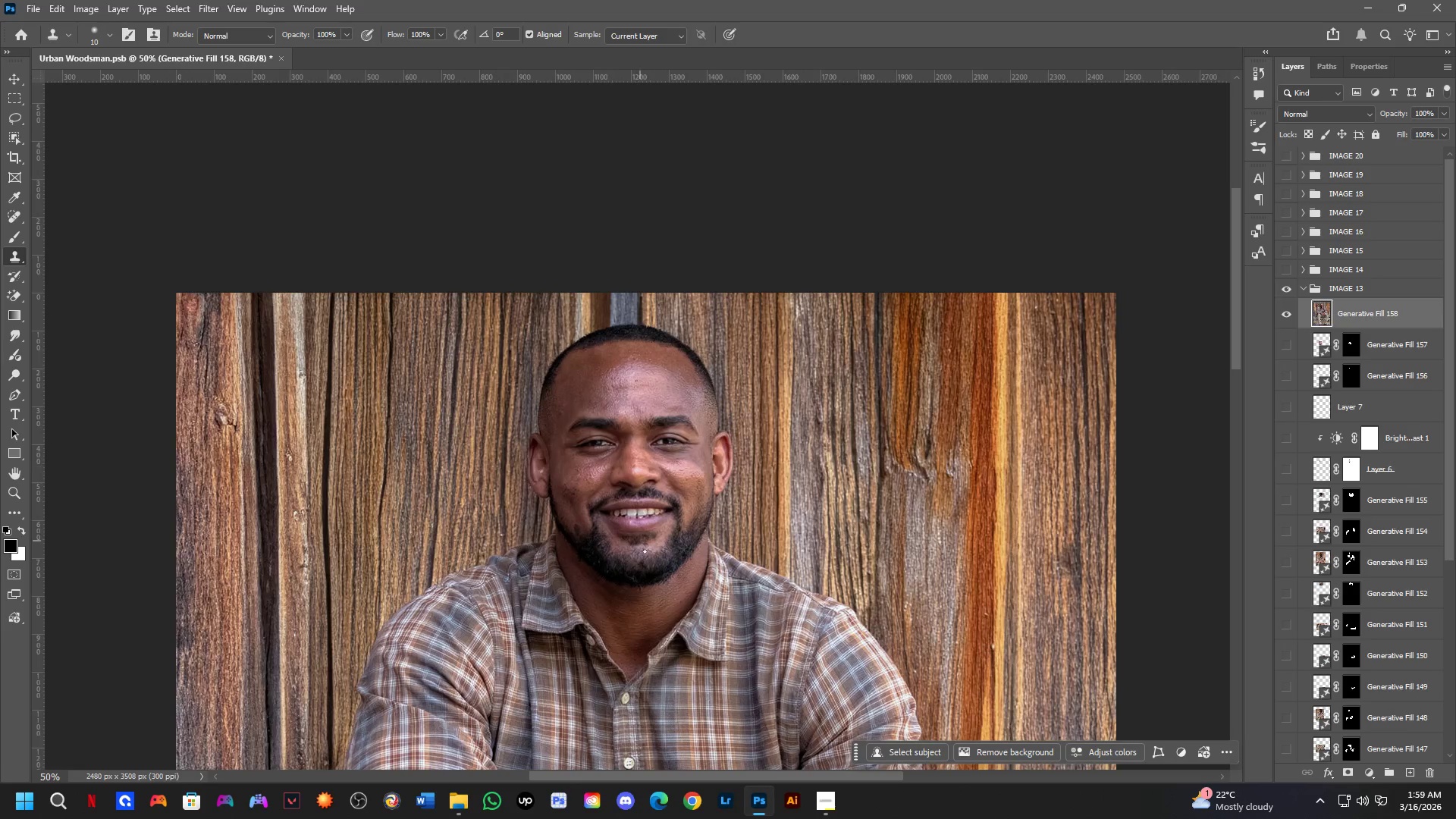 
left_click_drag(start_coordinate=[576, 356], to_coordinate=[607, 607])
 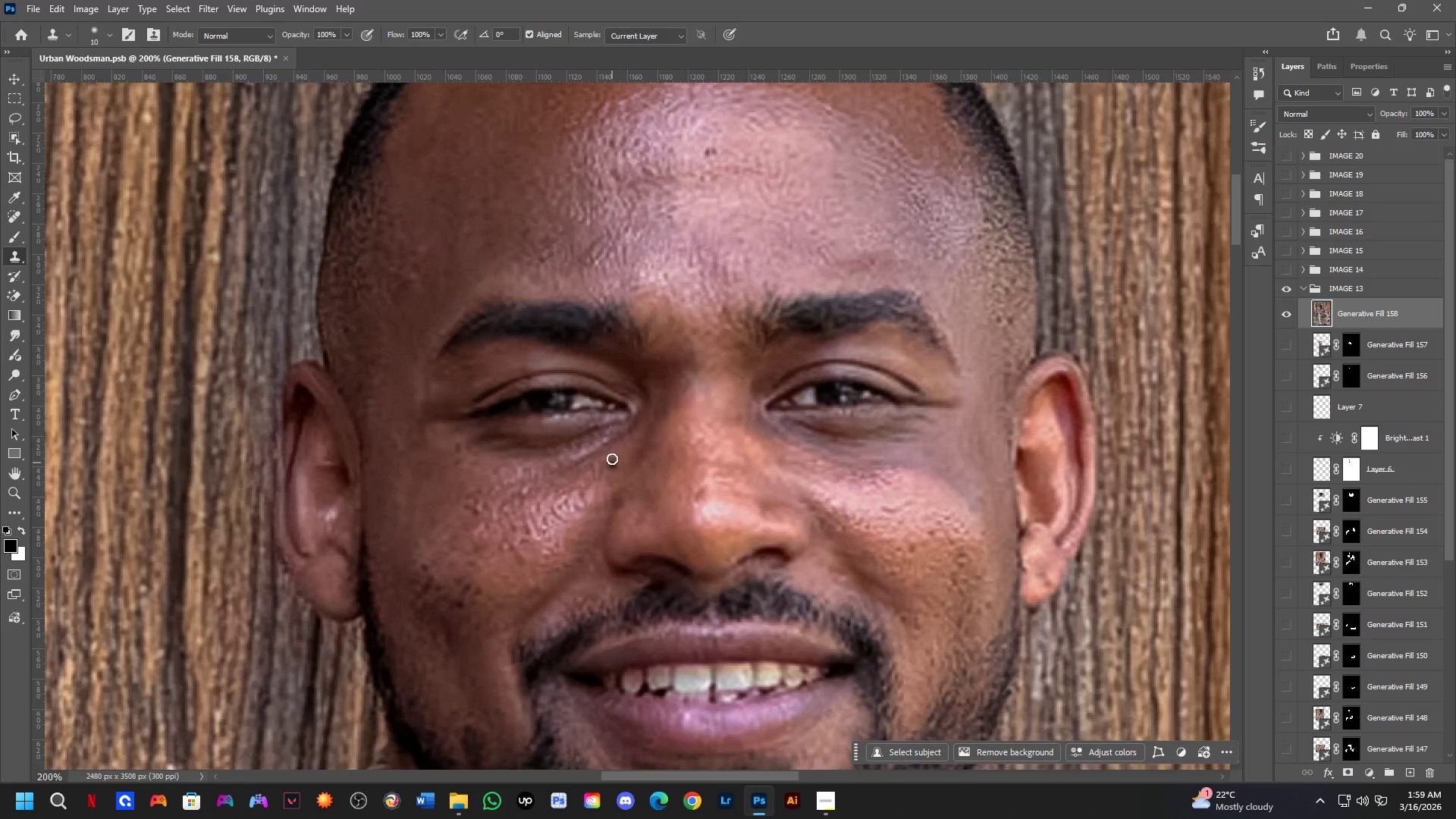 
scroll: coordinate [476, 218], scroll_direction: up, amount: 4.0
 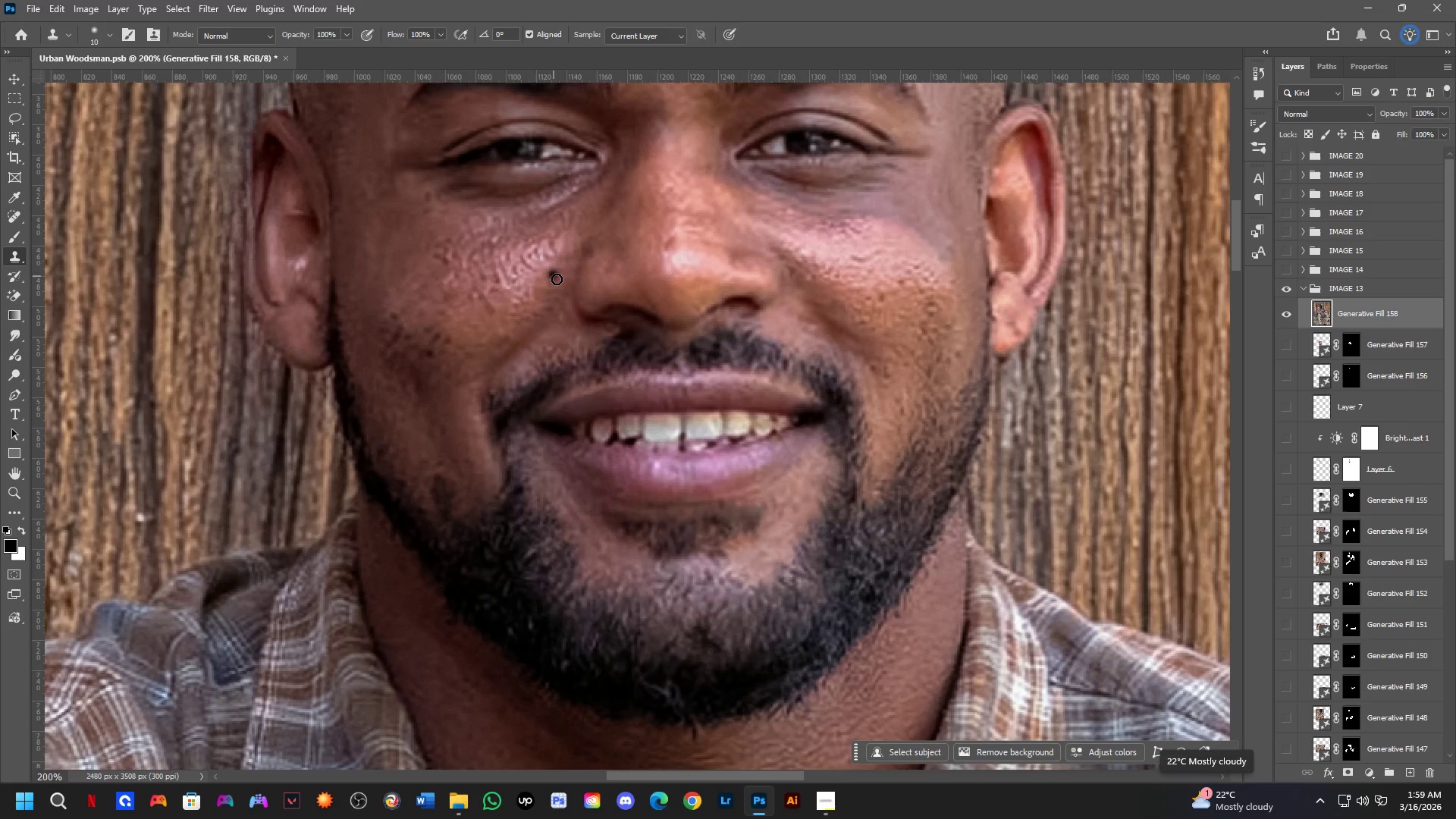 
key(Shift+ShiftLeft)
 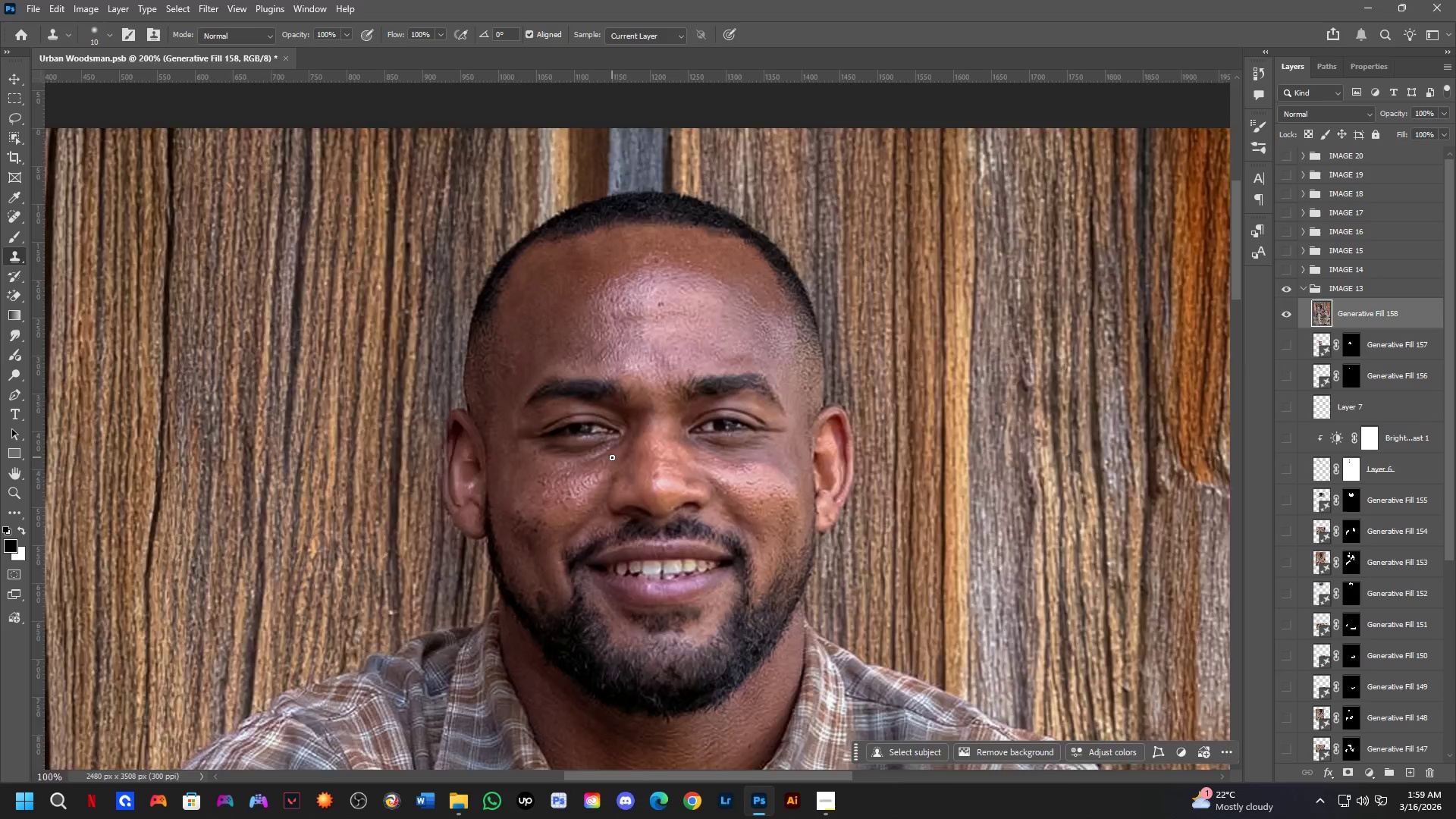 
hold_key(key=Space, duration=0.55)
 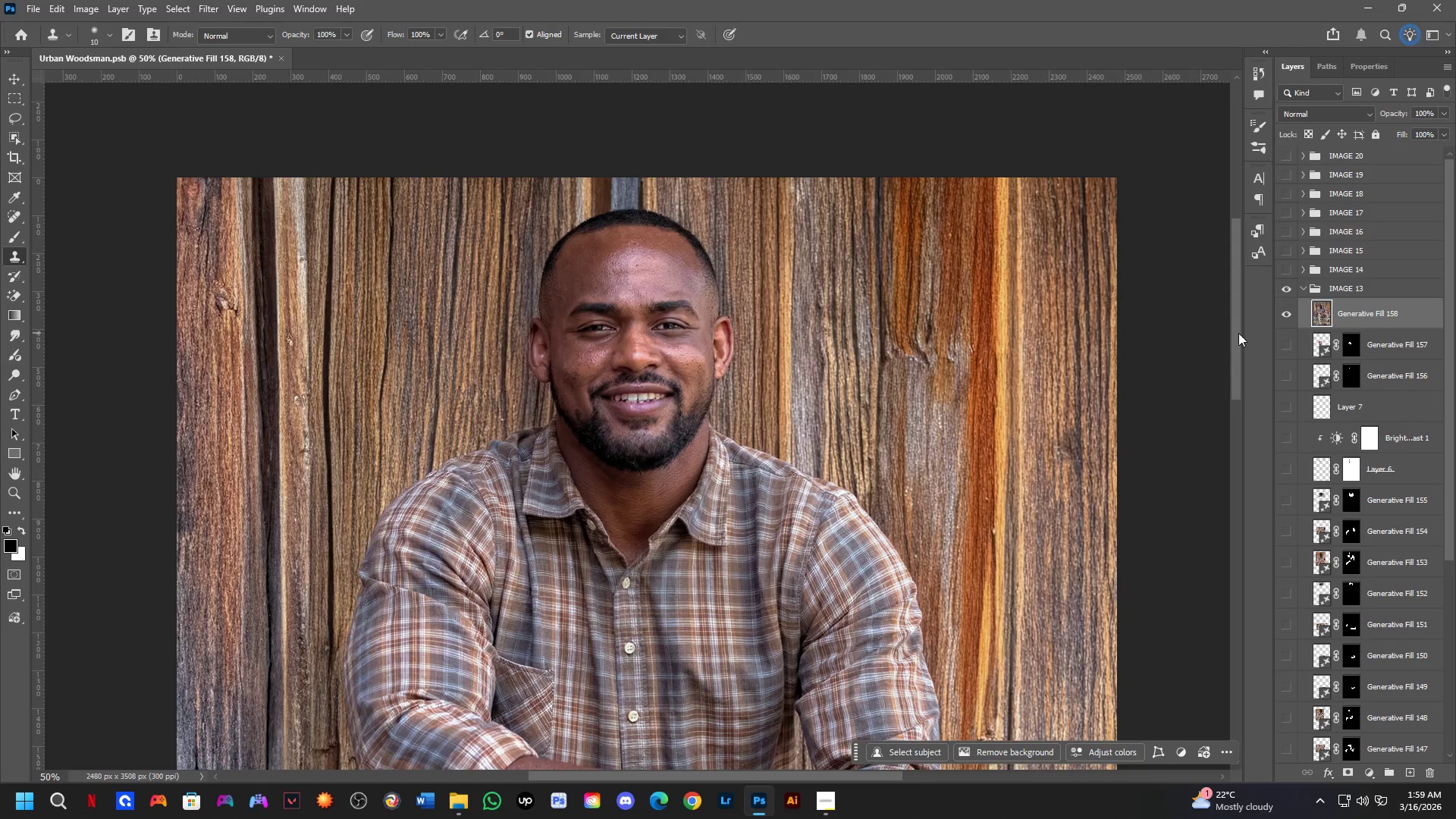 
left_click_drag(start_coordinate=[648, 564], to_coordinate=[648, 449])
 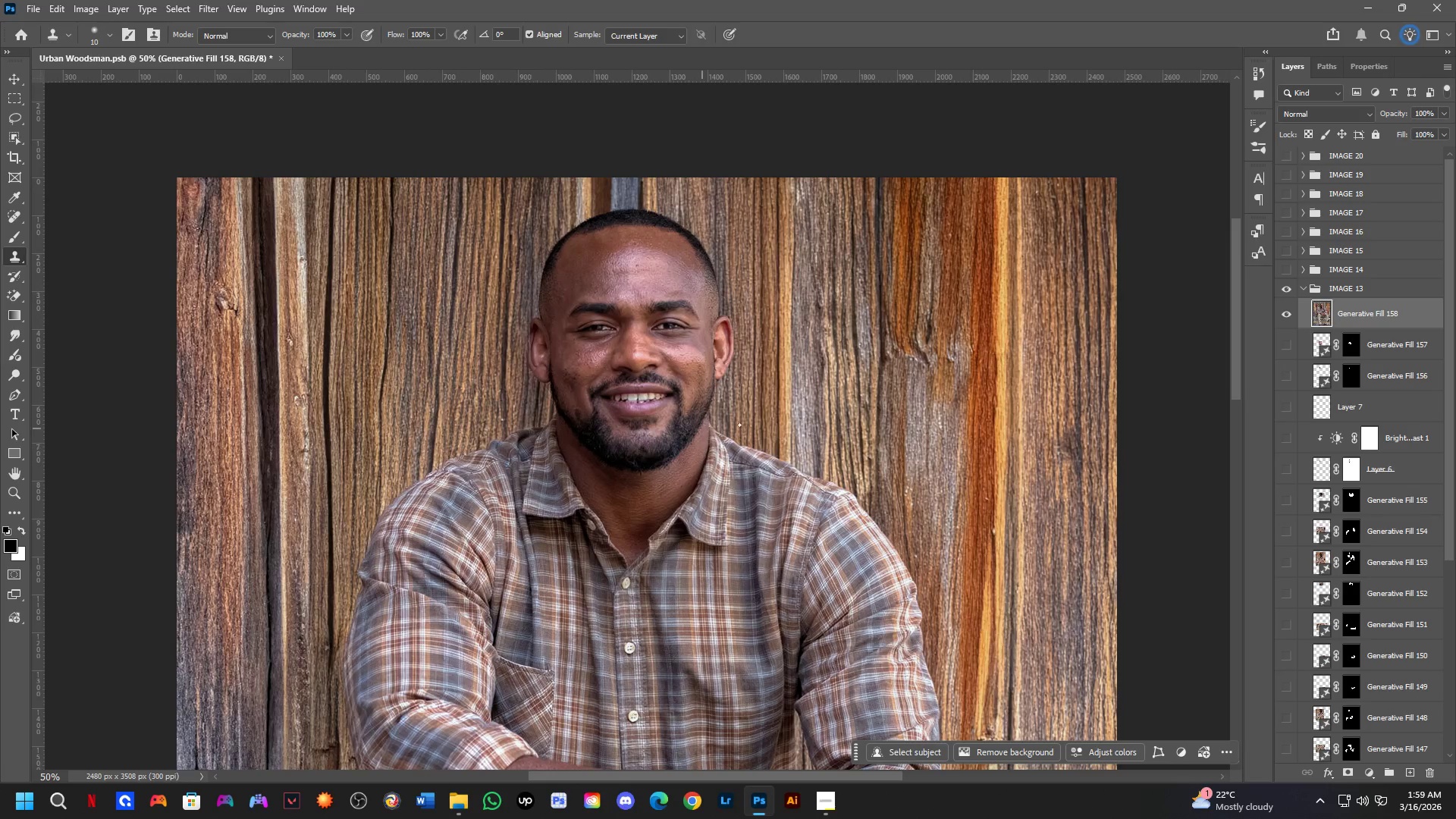 
scroll: coordinate [612, 457], scroll_direction: down, amount: 3.0
 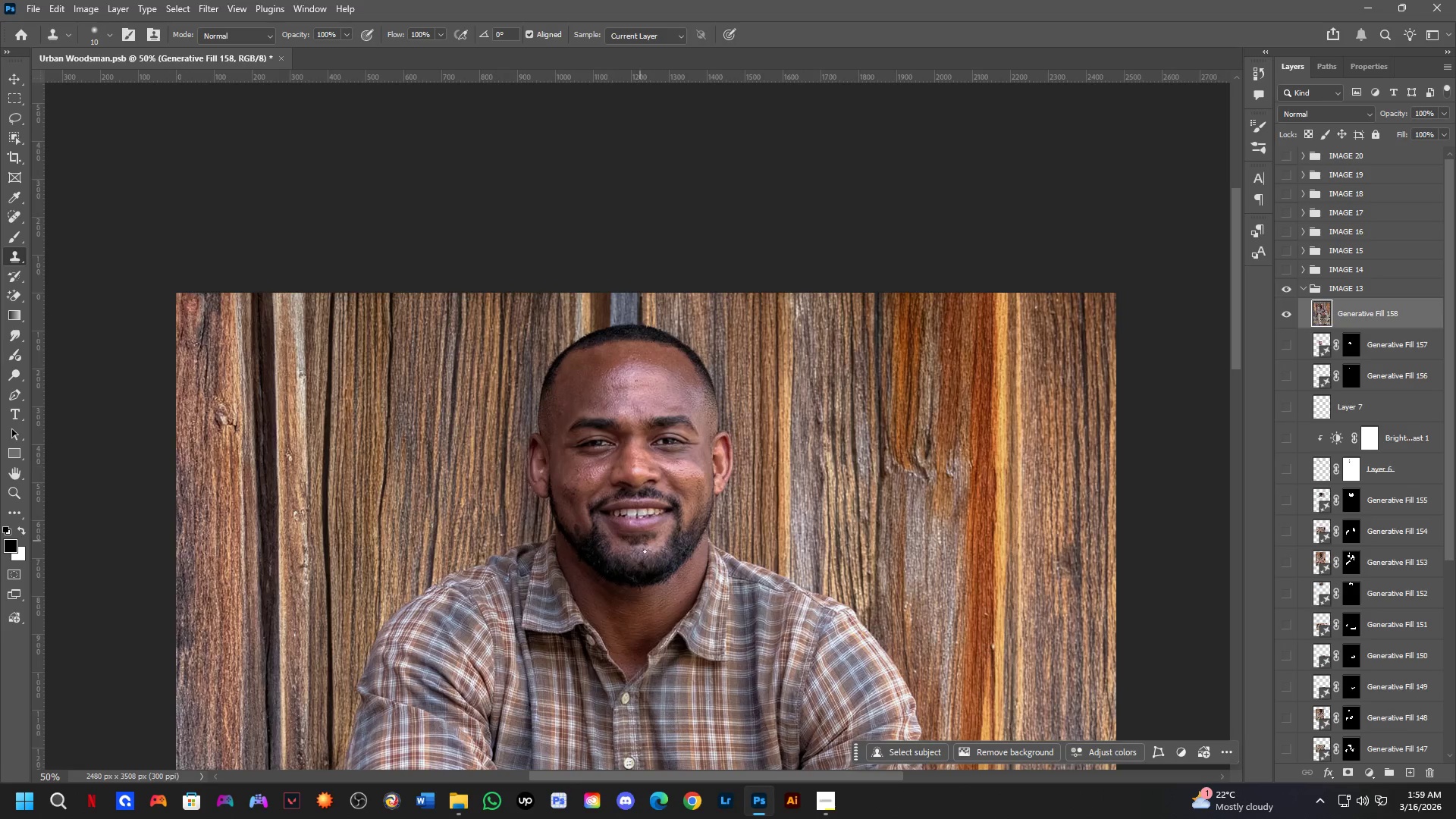 
double_click([1283, 321])
 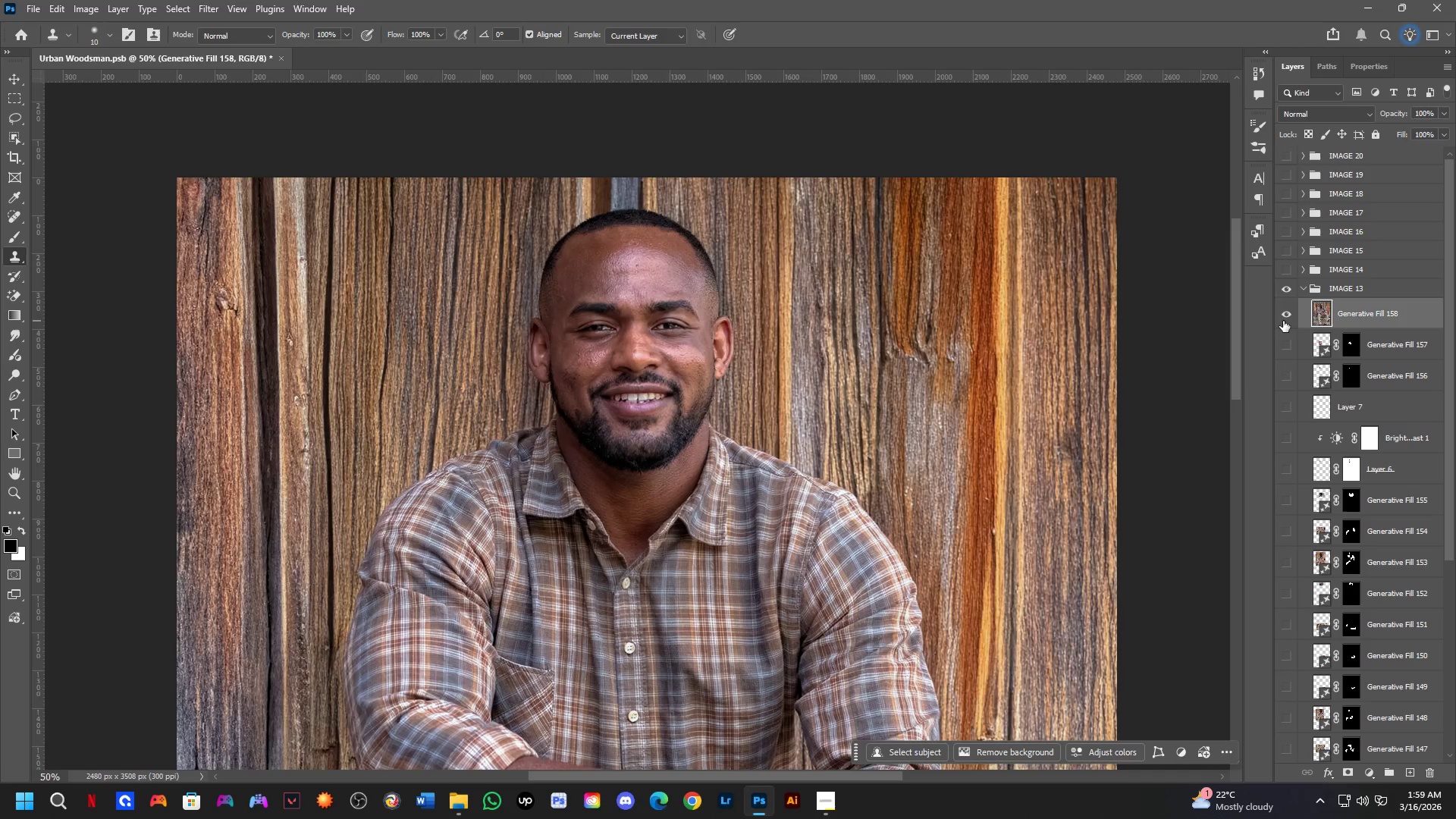 
triple_click([1283, 321])
 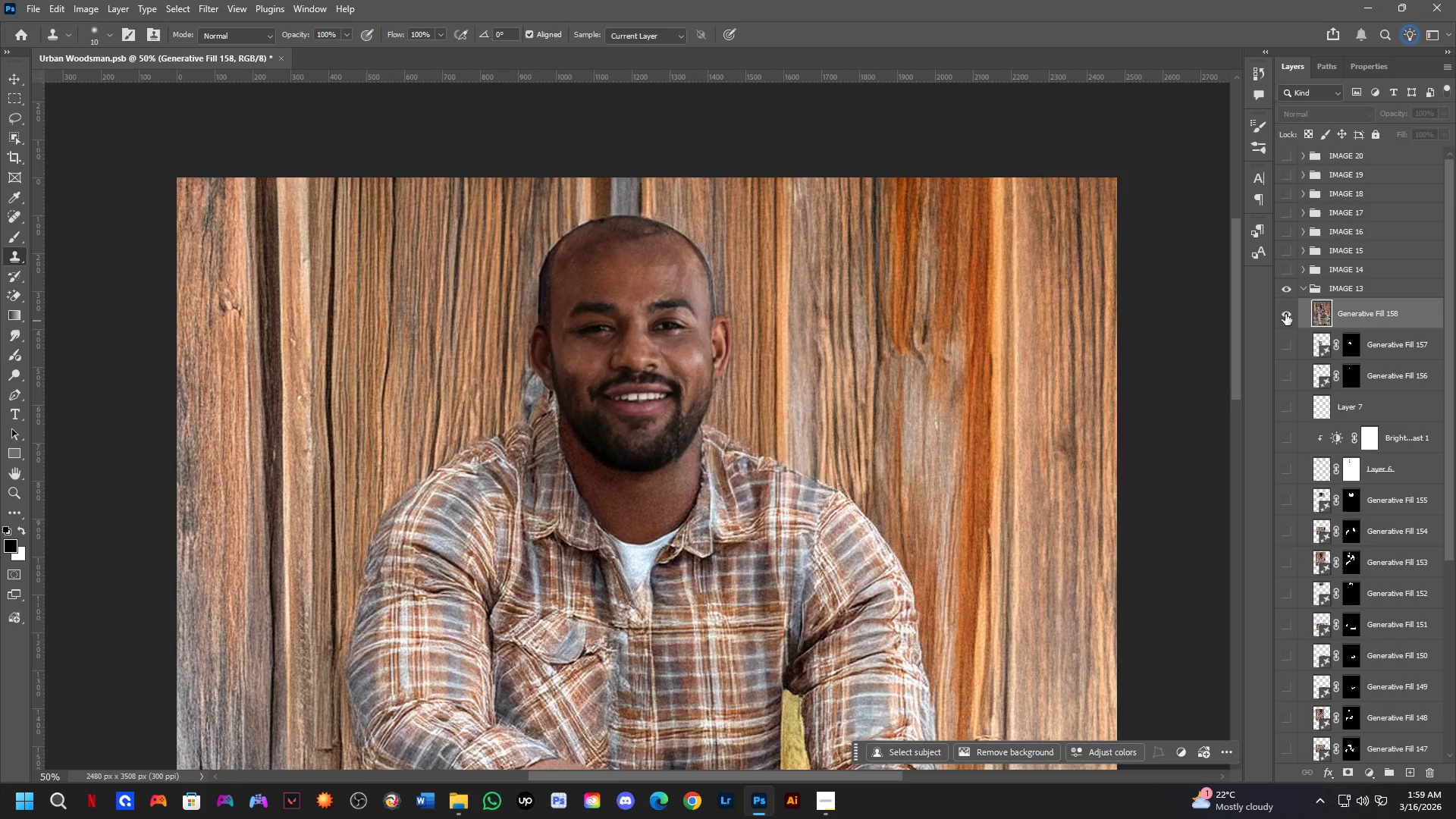 
triple_click([1285, 314])
 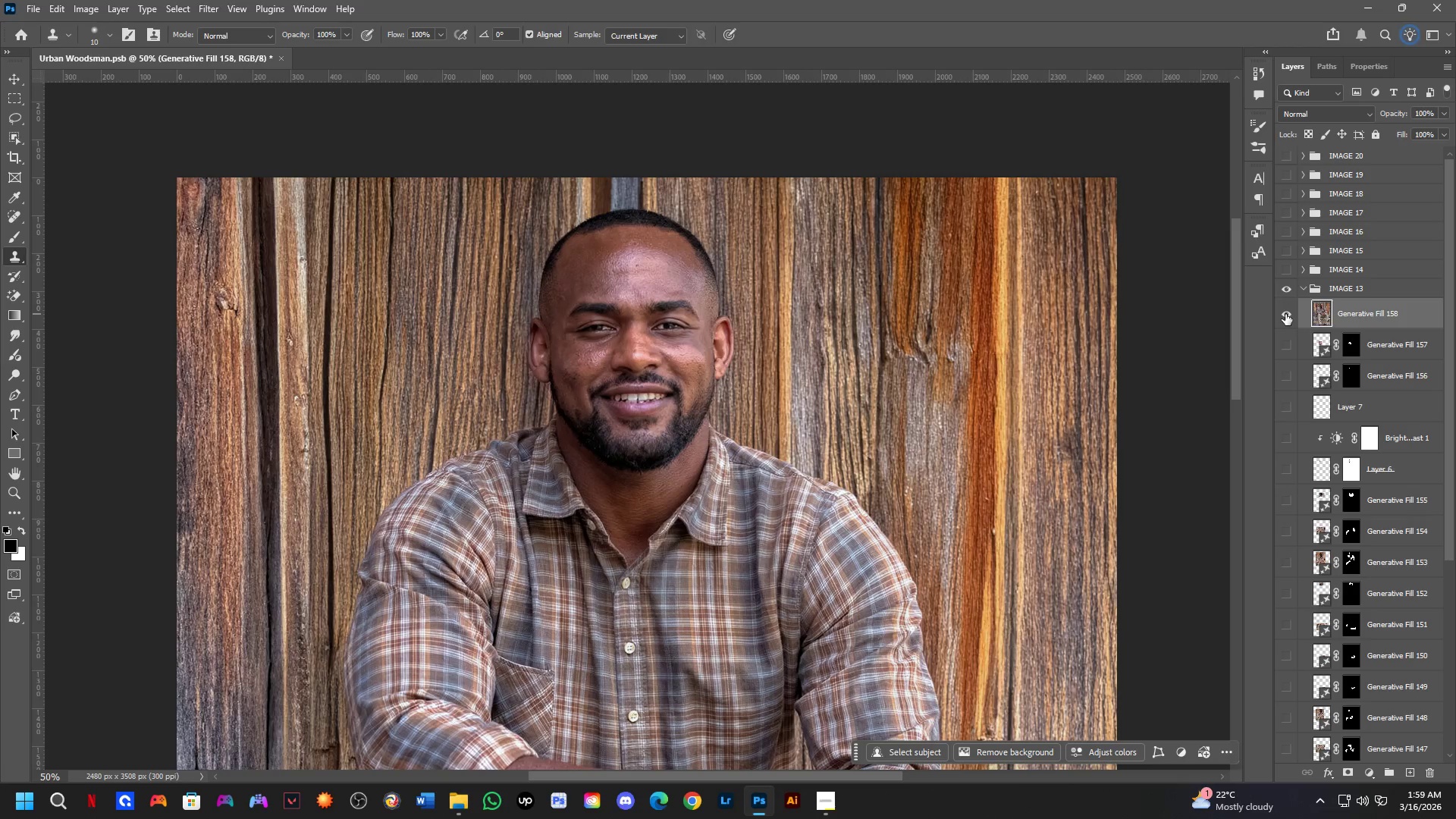 
key(Control+Shift+S)
 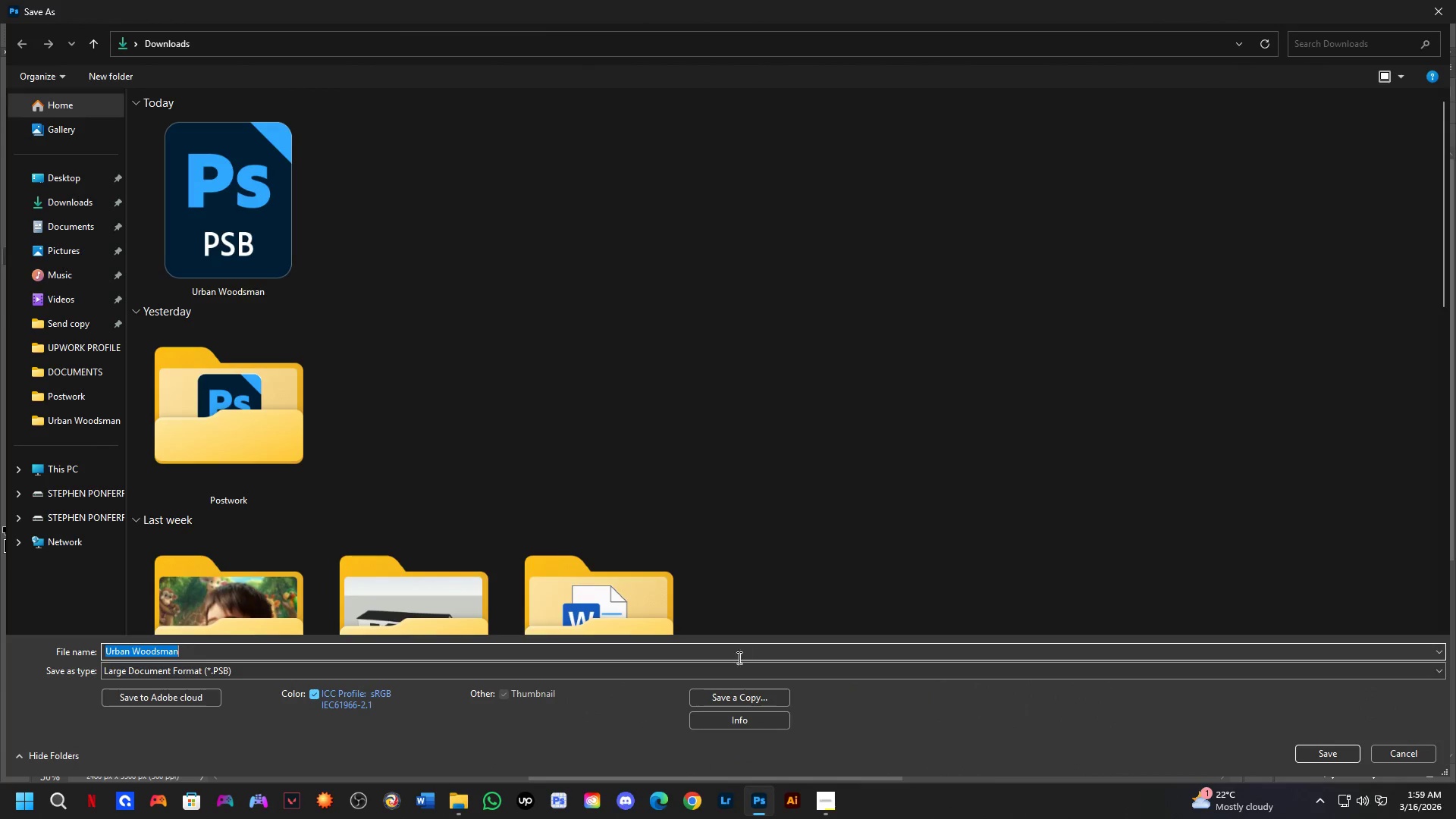 
left_click_drag(start_coordinate=[737, 692], to_coordinate=[737, 697])
 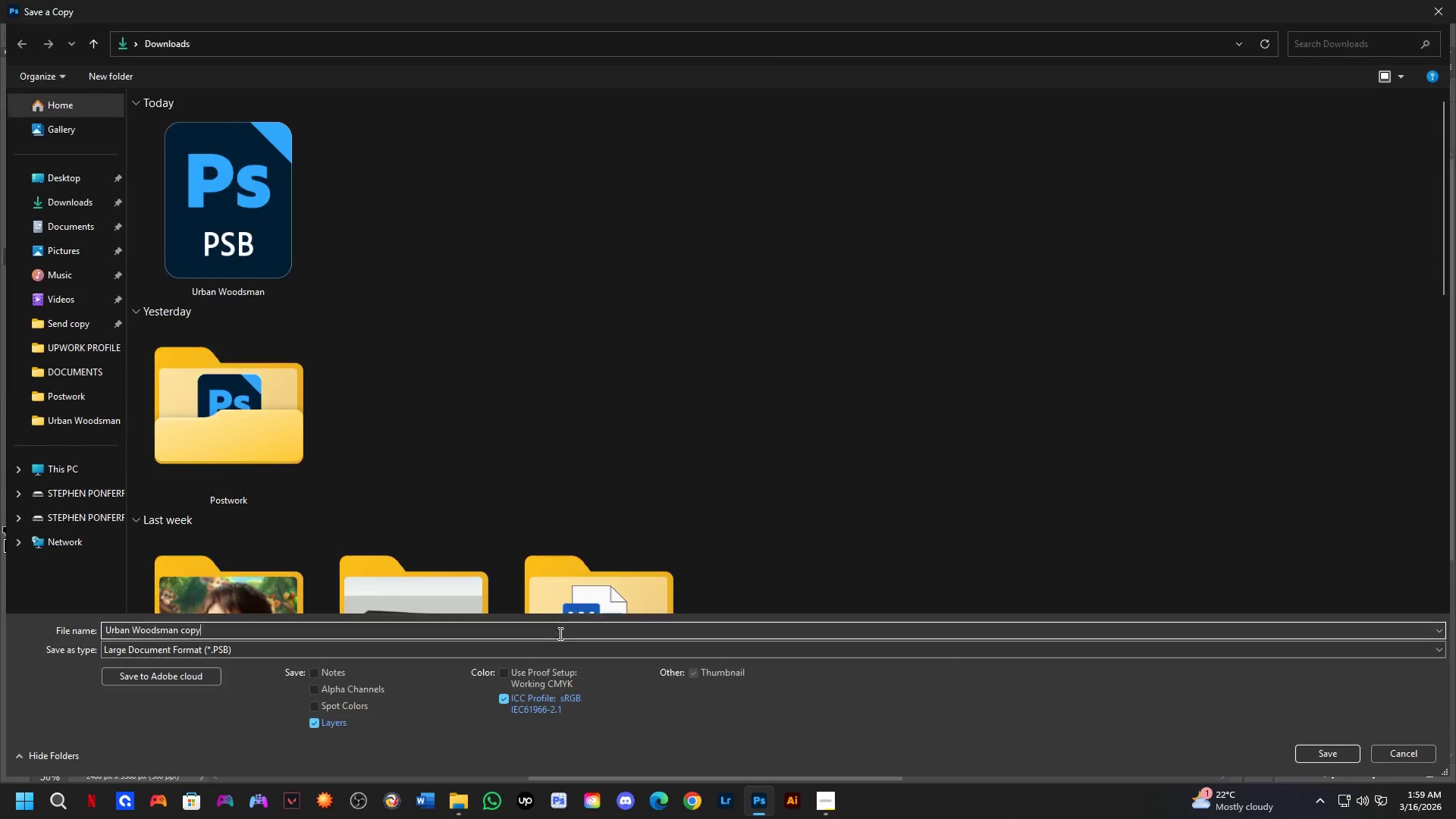 
double_click([568, 646])
 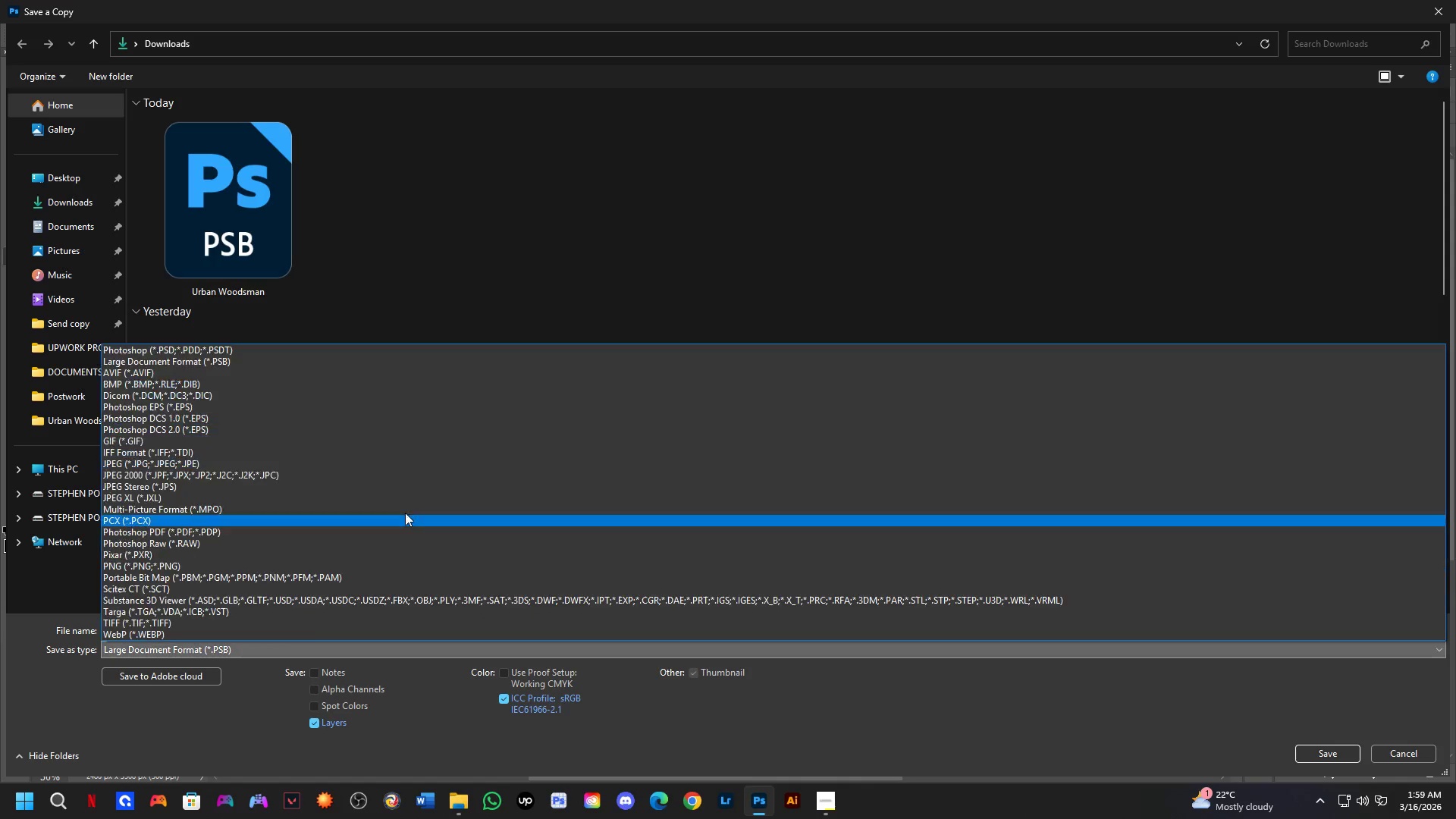 
left_click_drag(start_coordinate=[410, 499], to_coordinate=[498, 466])
 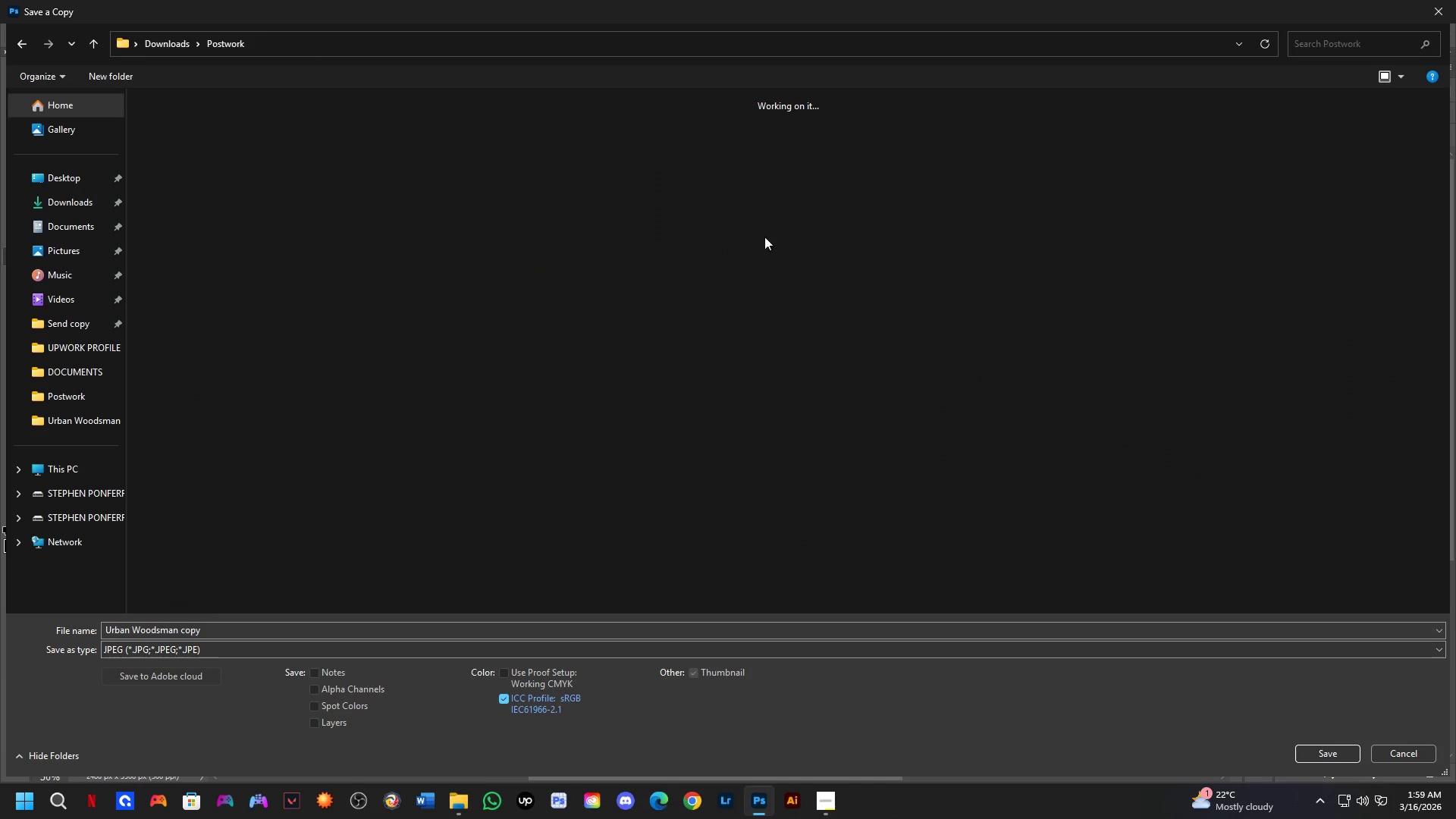 
triple_click([231, 212])
 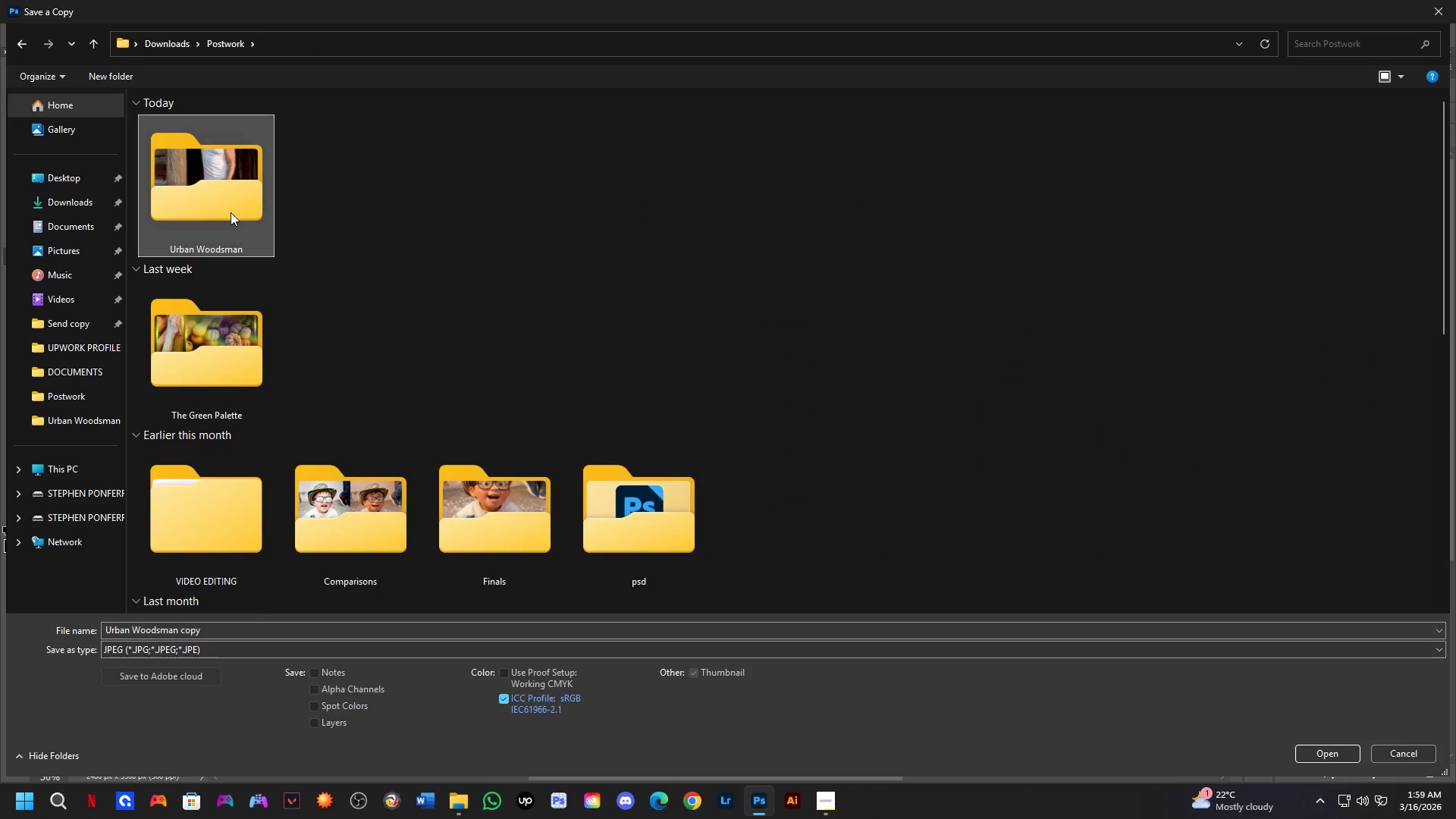 
triple_click([231, 212])
 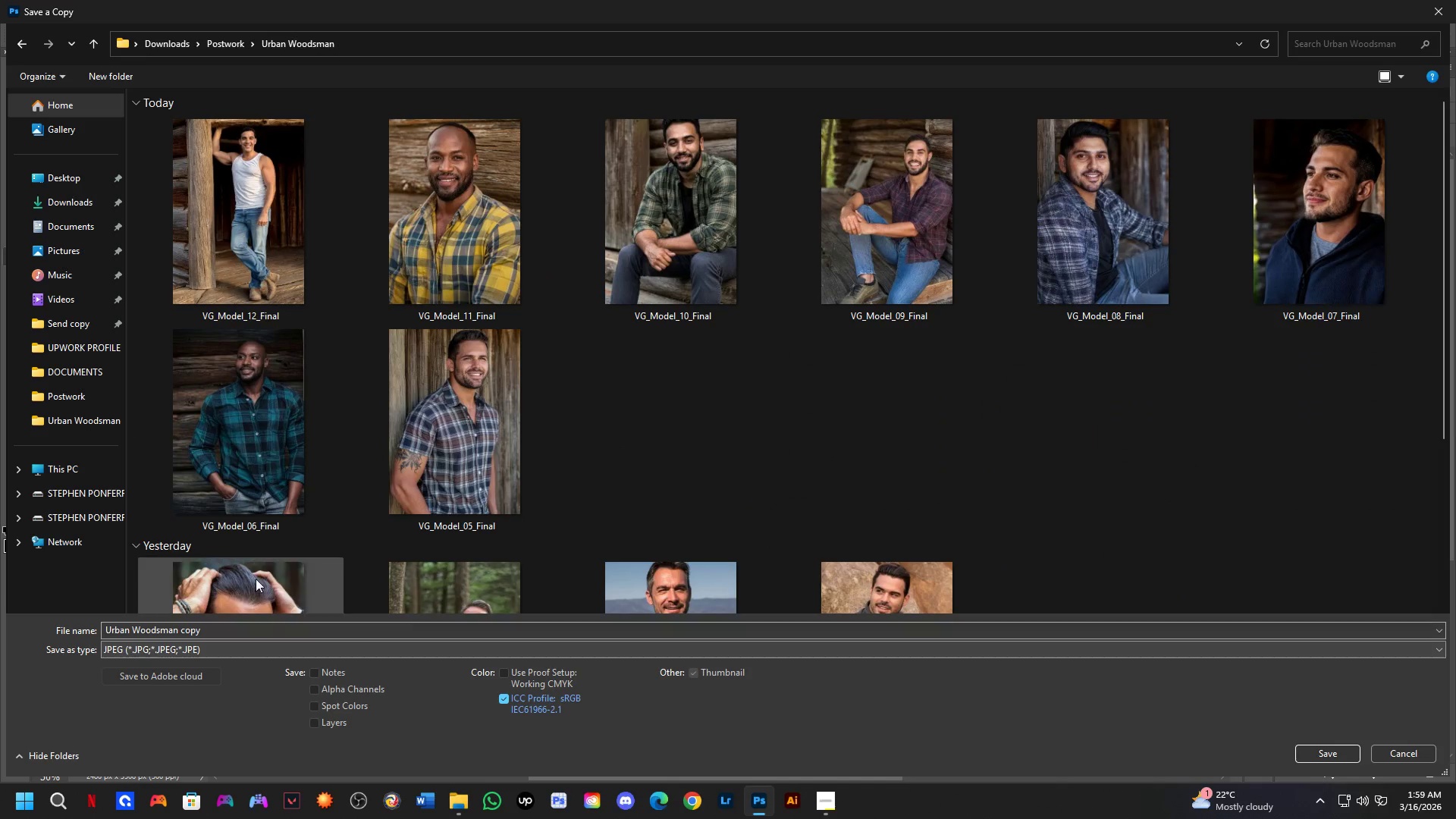 
left_click([242, 298])
 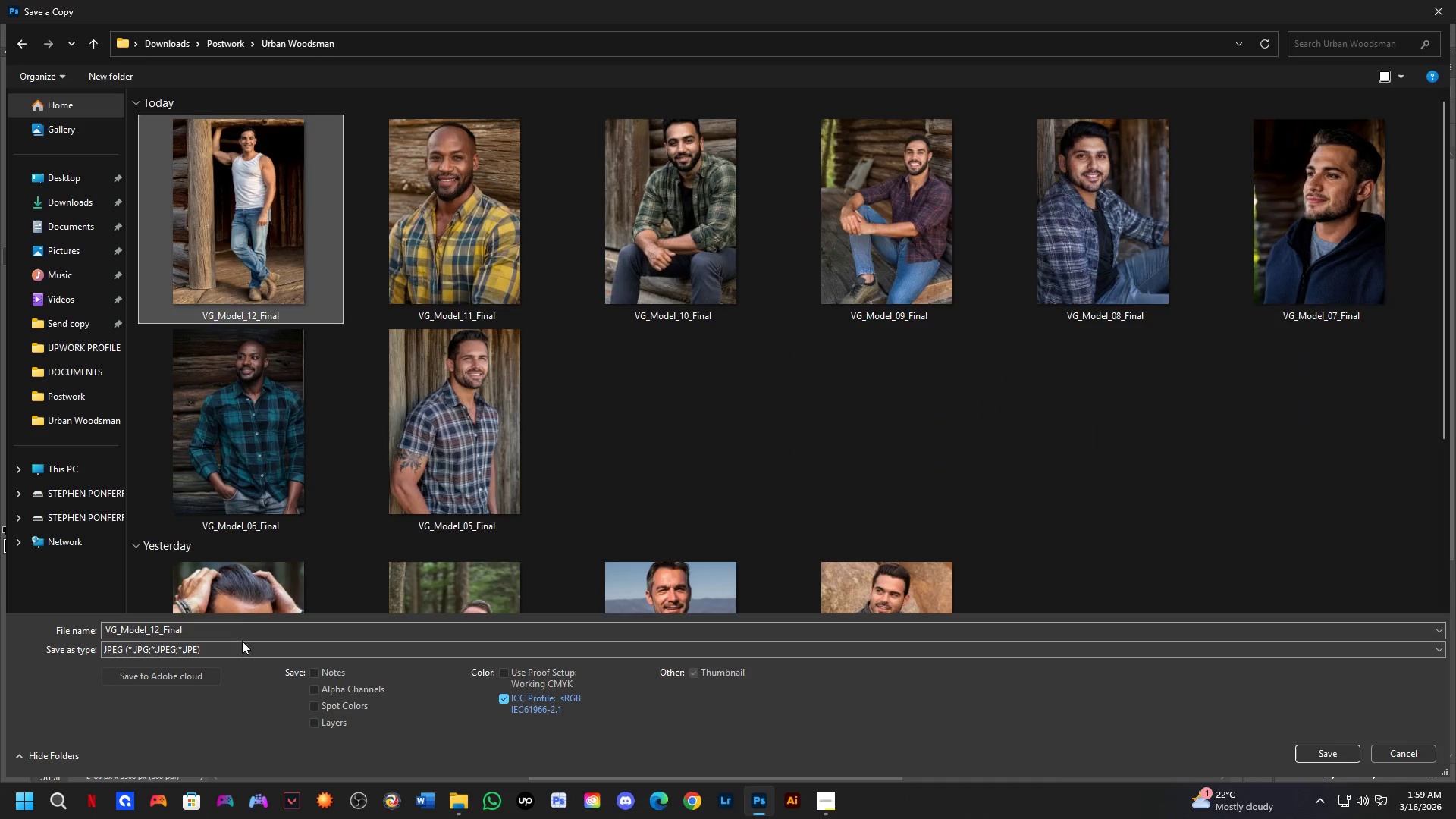 
left_click([239, 629])
 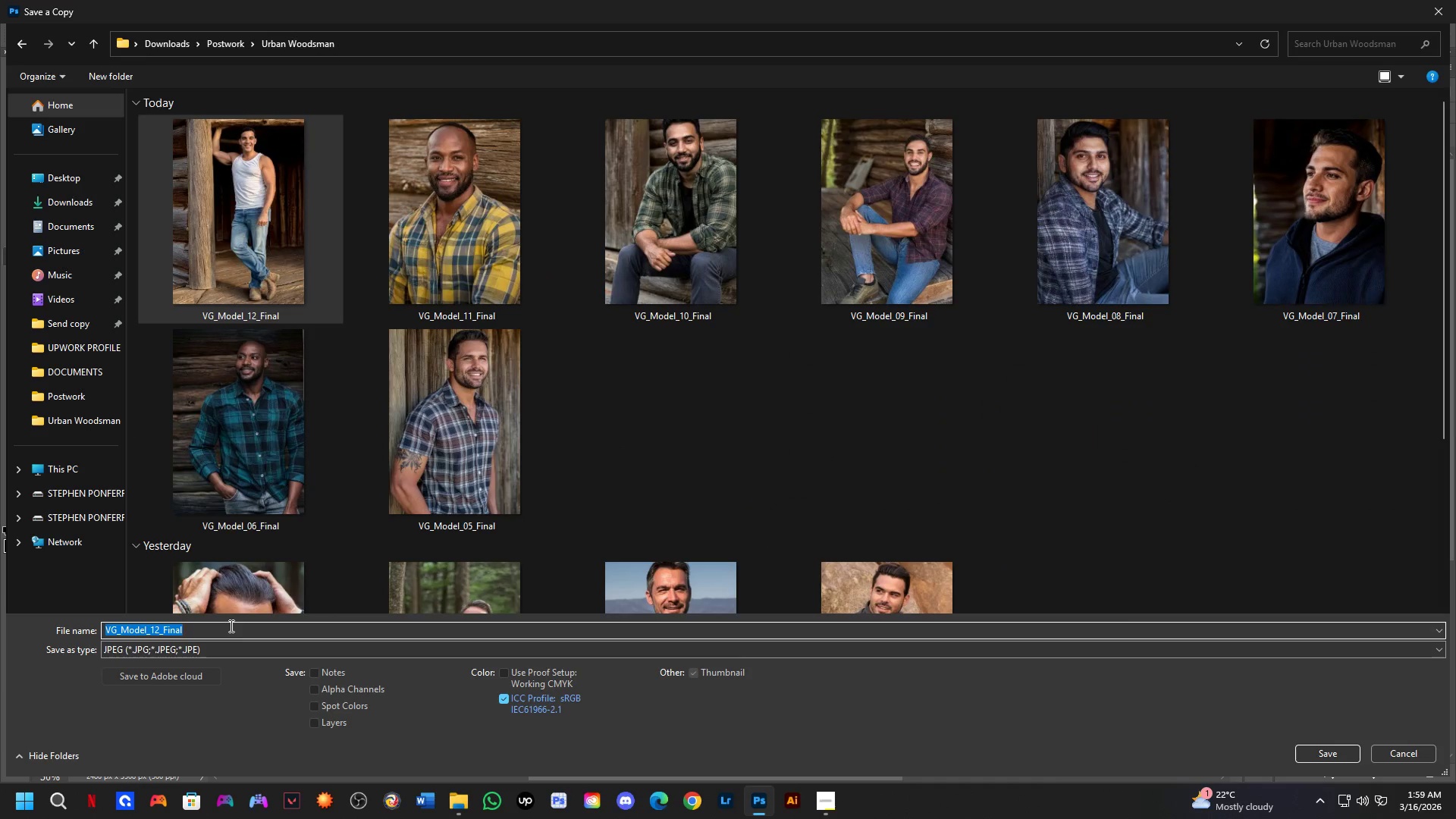 
key(ArrowRight)
 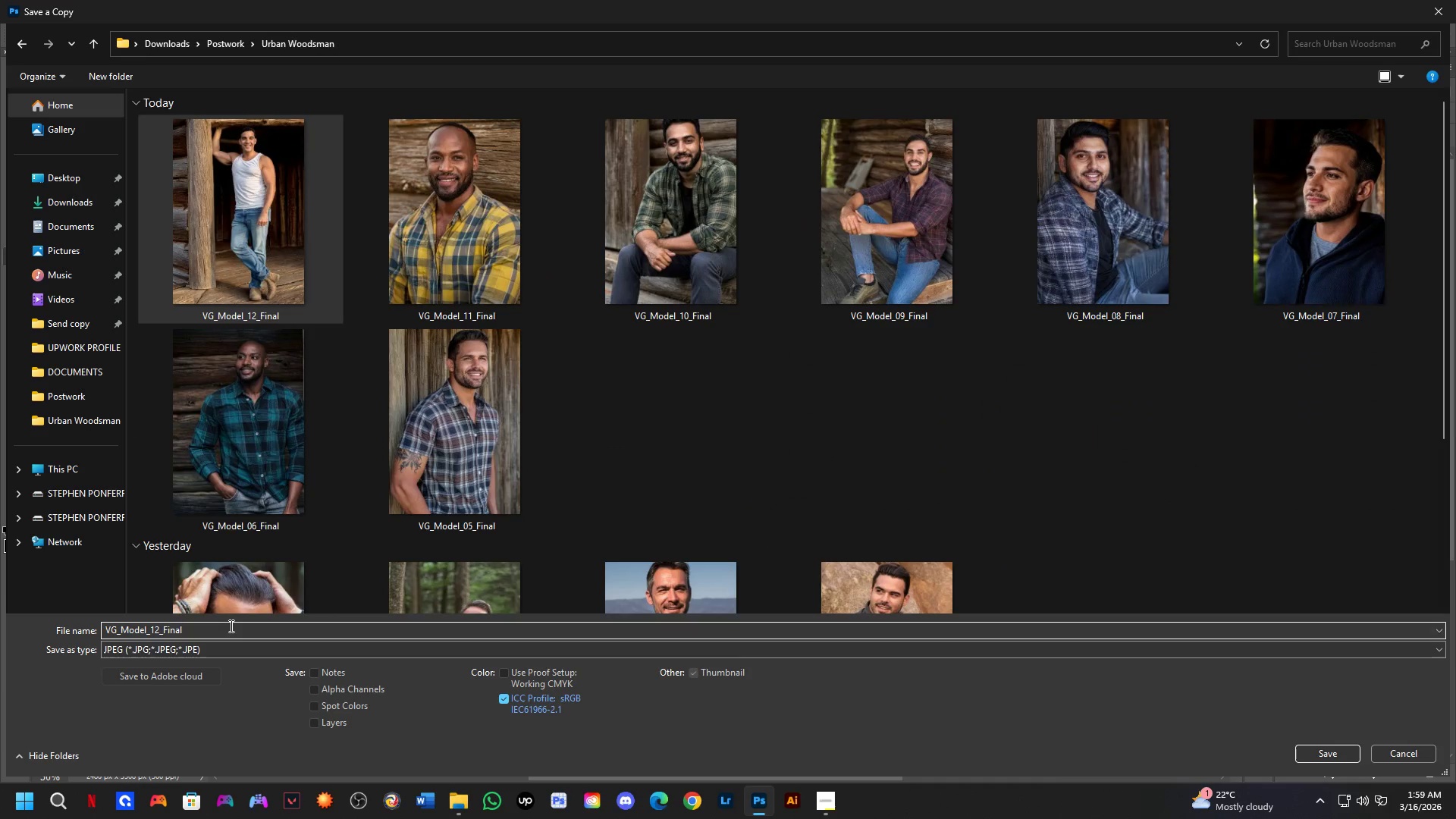 
key(ArrowLeft)
 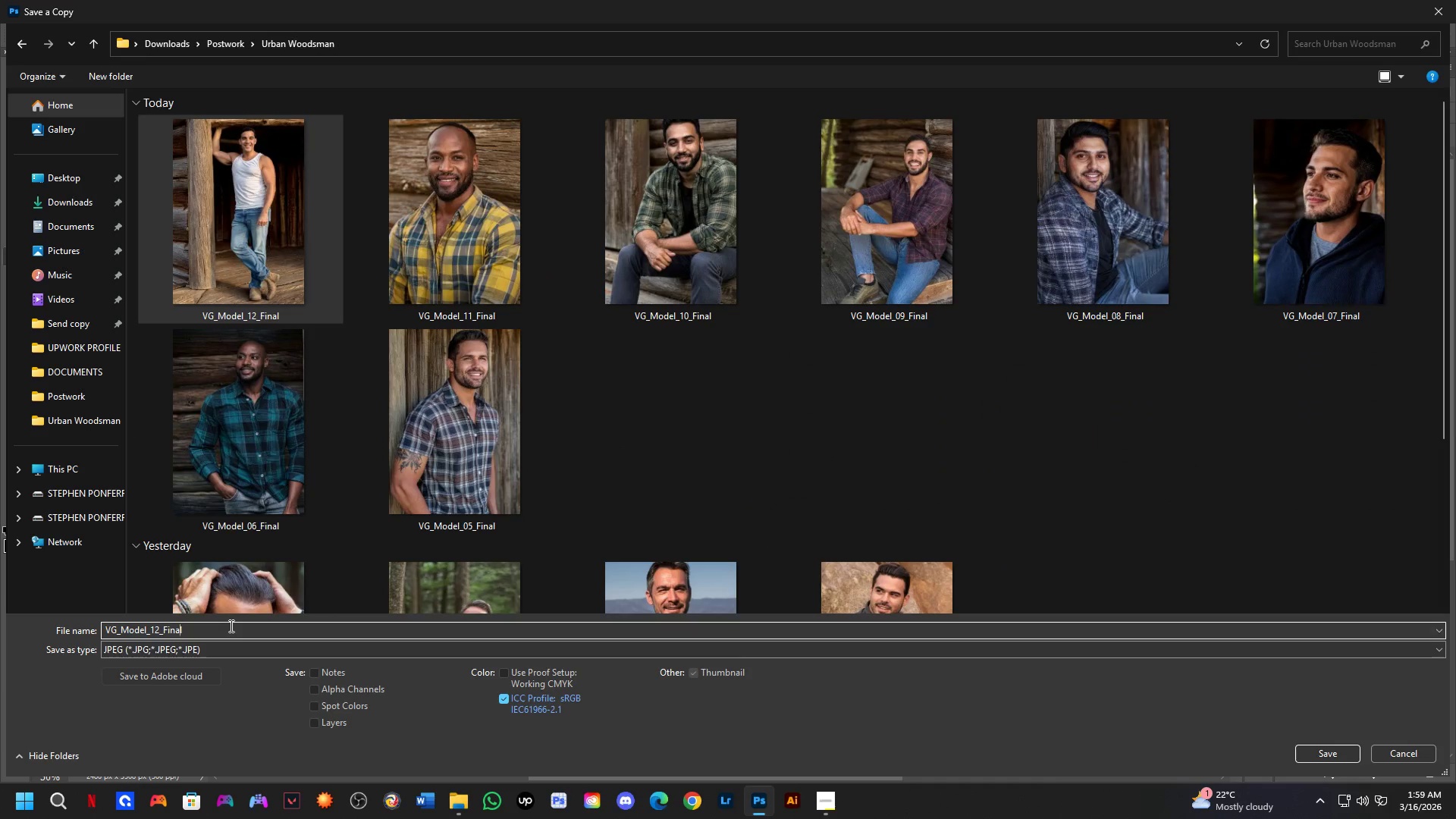 
key(ArrowLeft)
 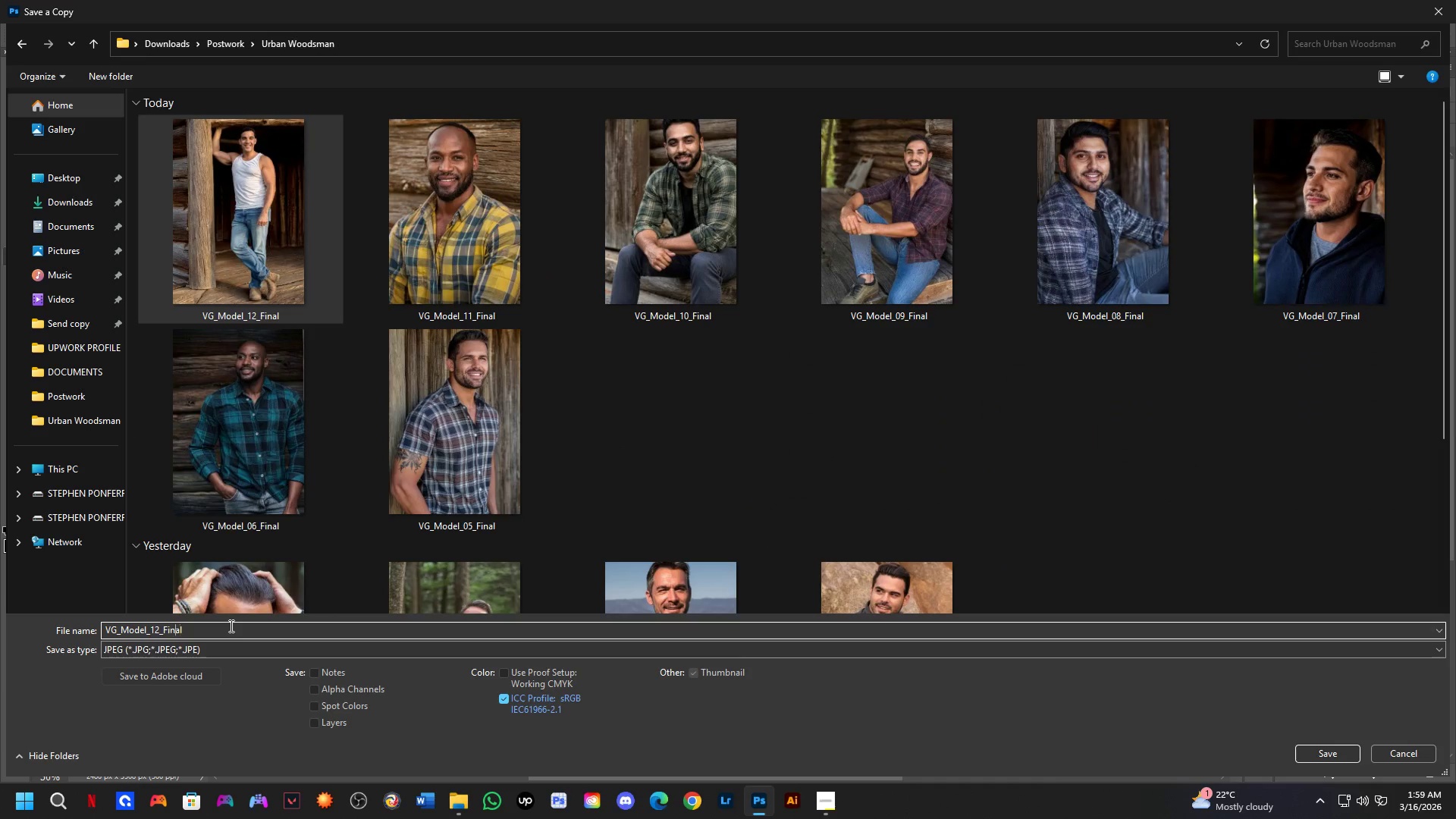 
key(ArrowLeft)
 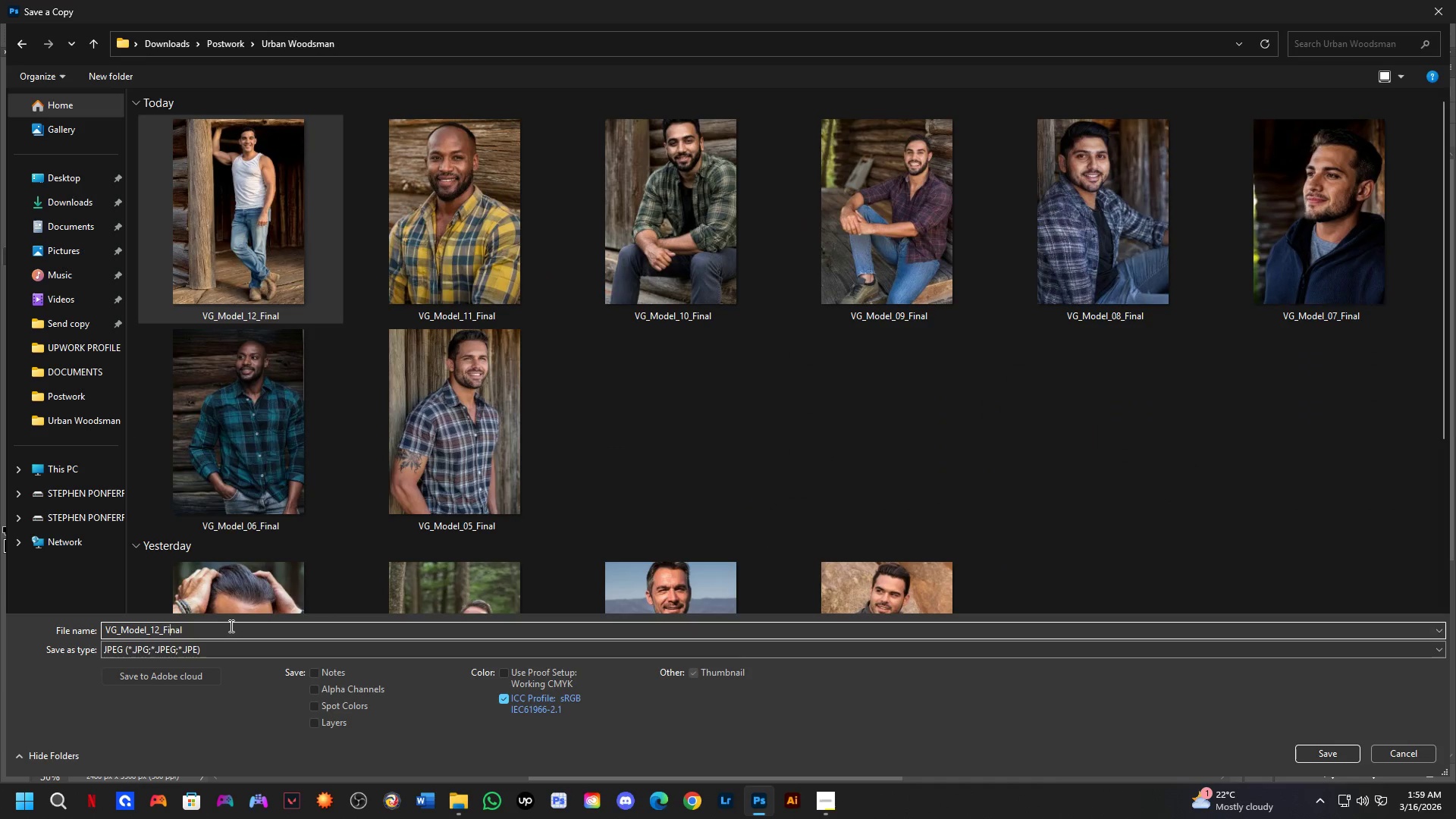 
key(ArrowLeft)
 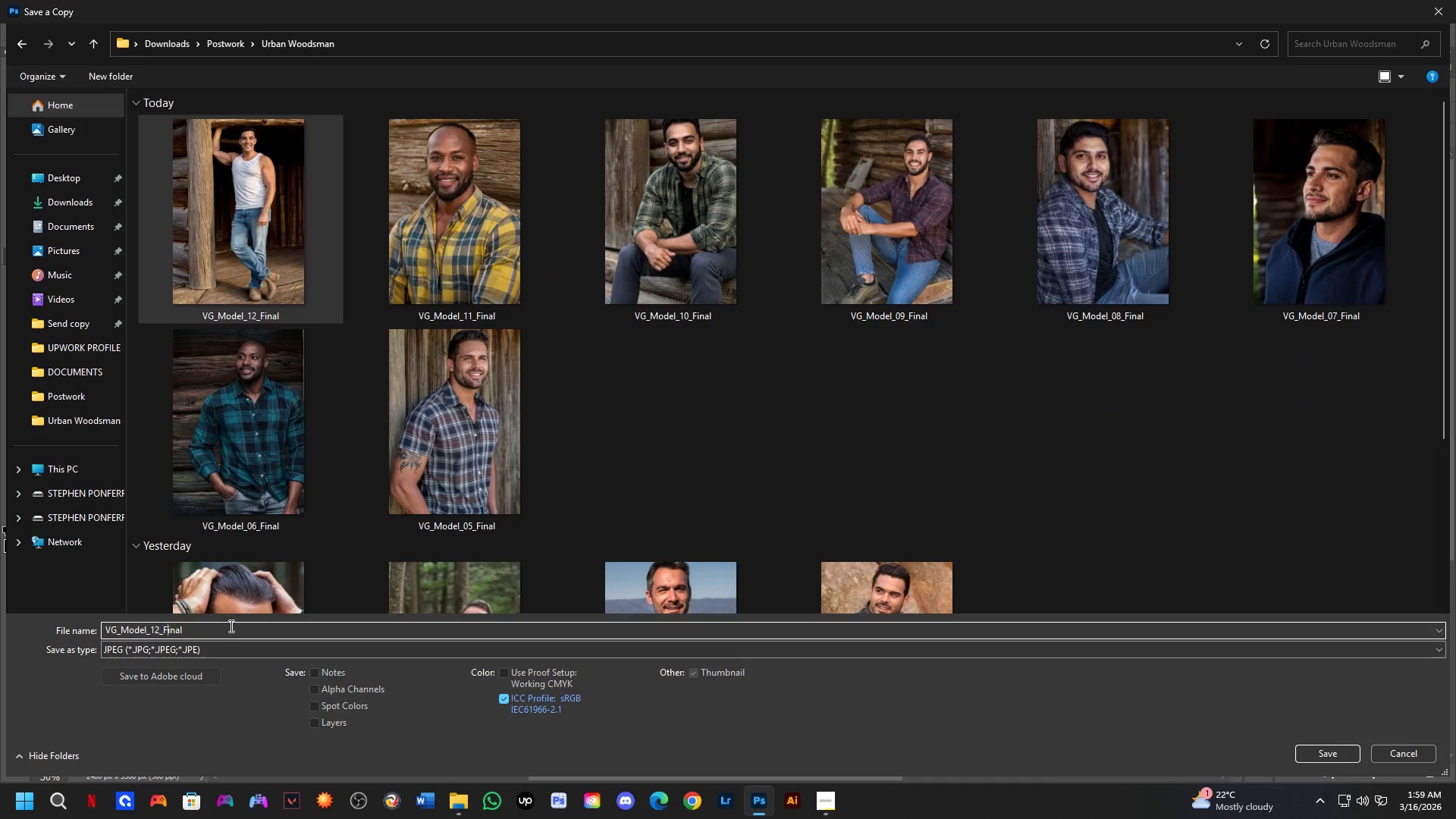 
key(ArrowLeft)
 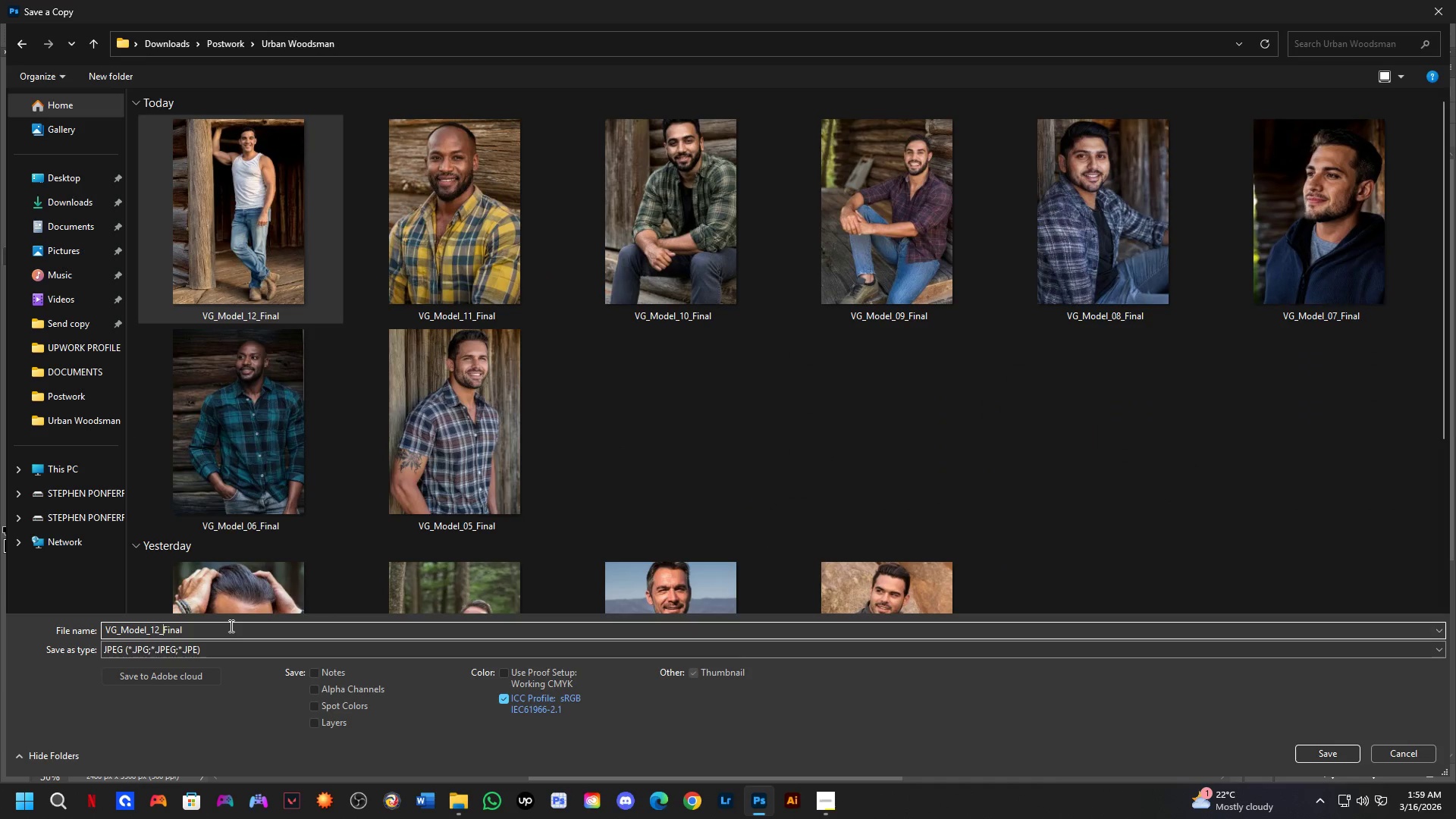 
key(ArrowLeft)
 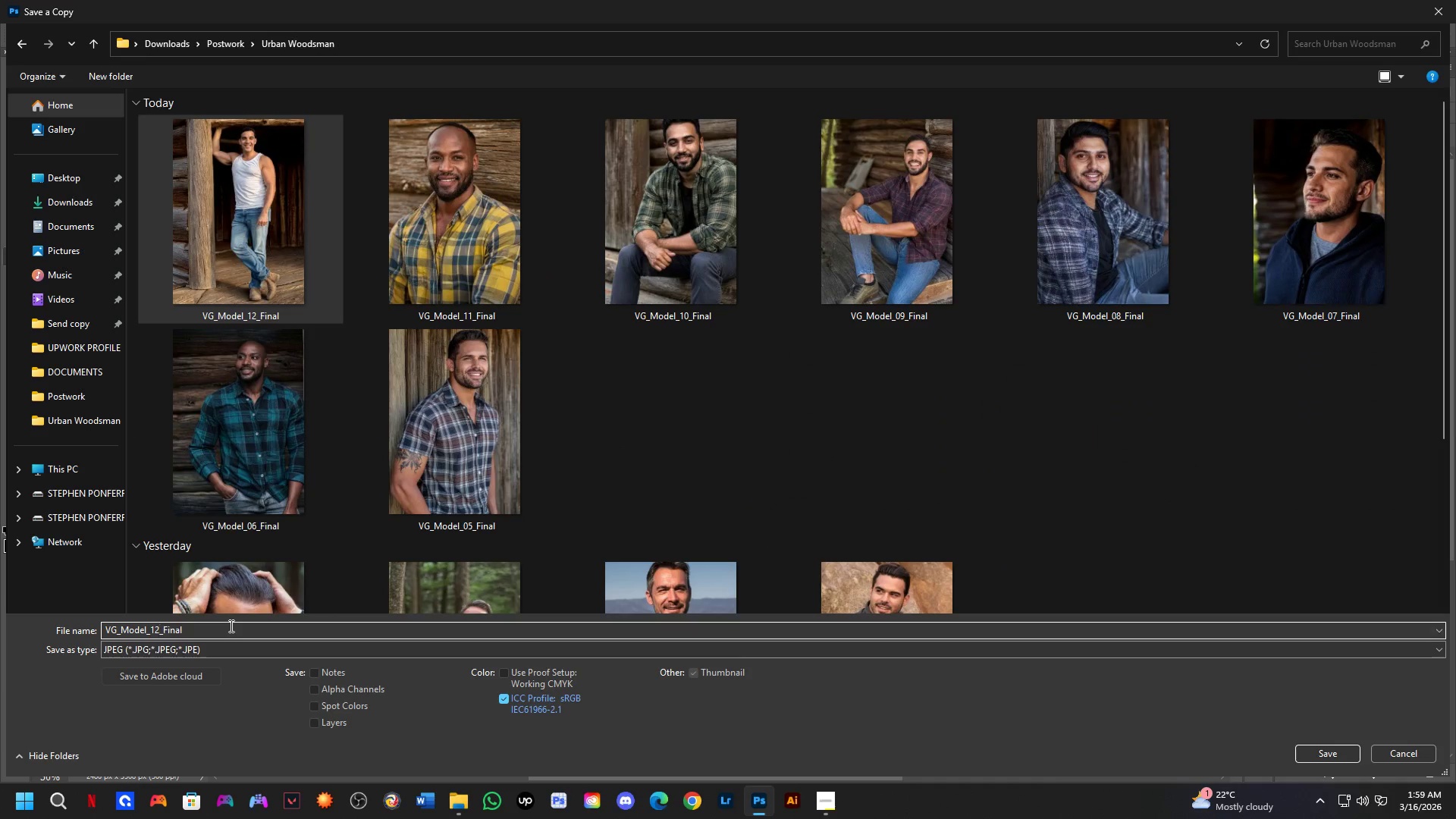 
key(Backspace)
 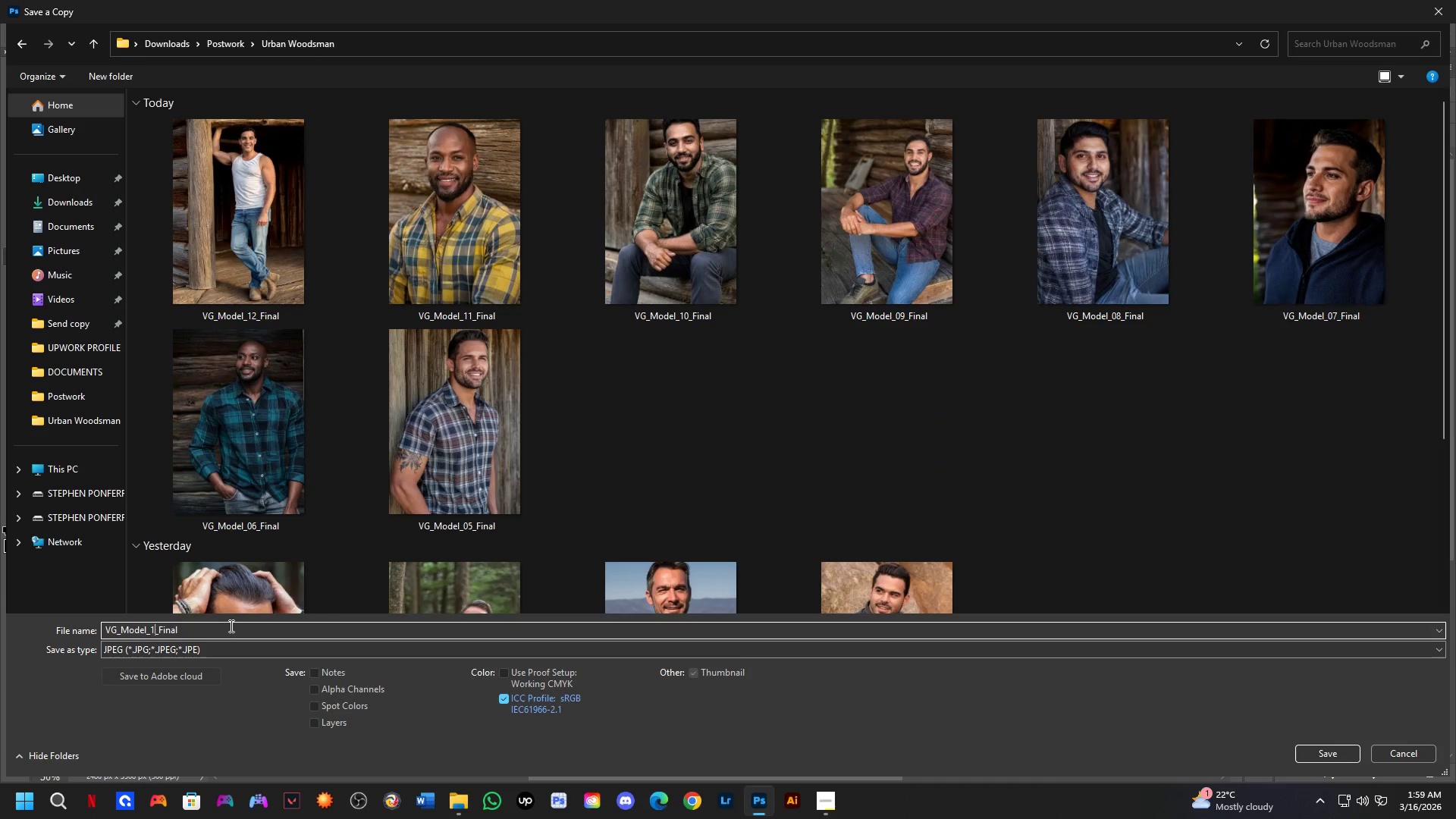 
key(Numpad3)
 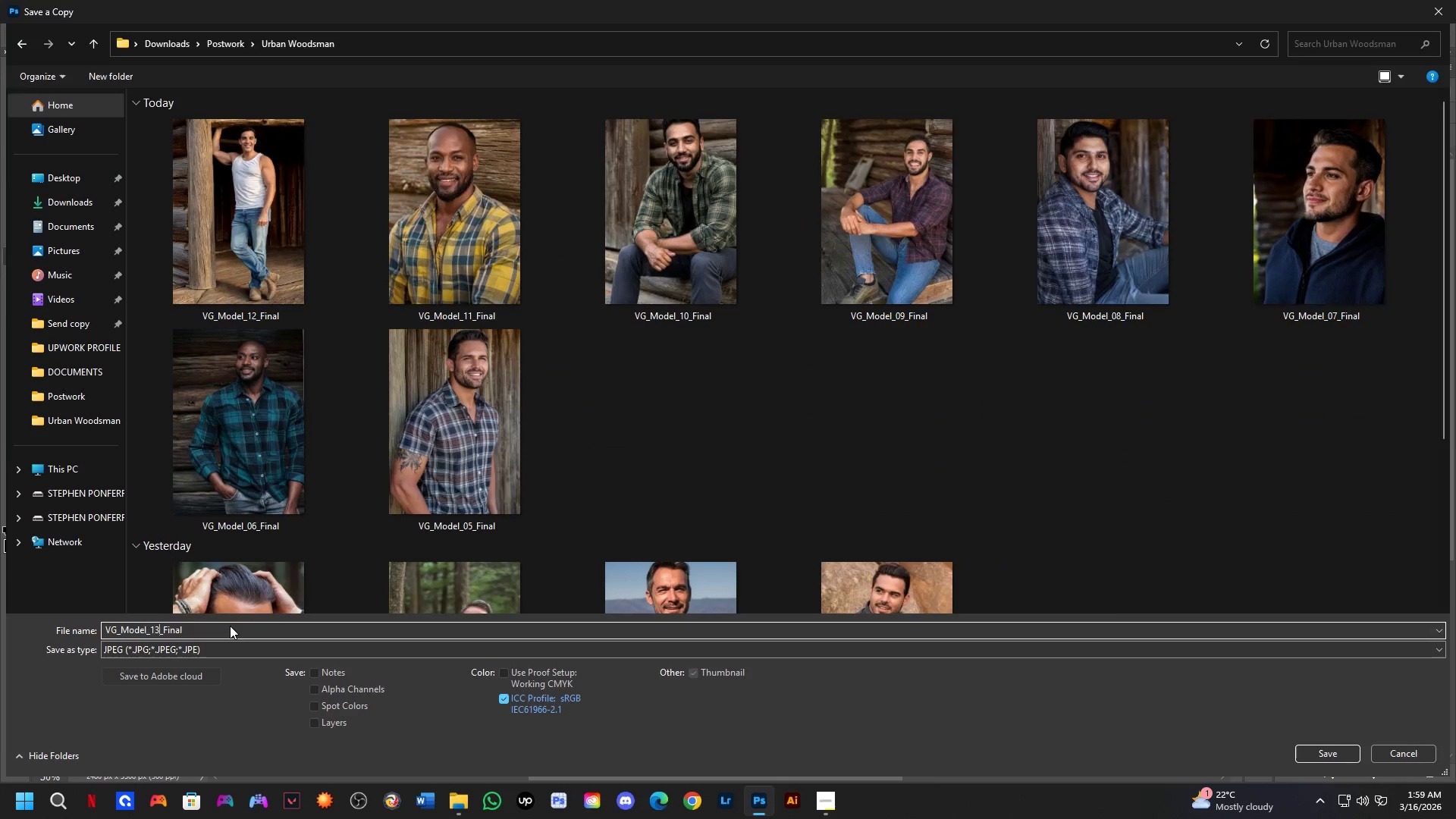 
key(NumpadEnter)
 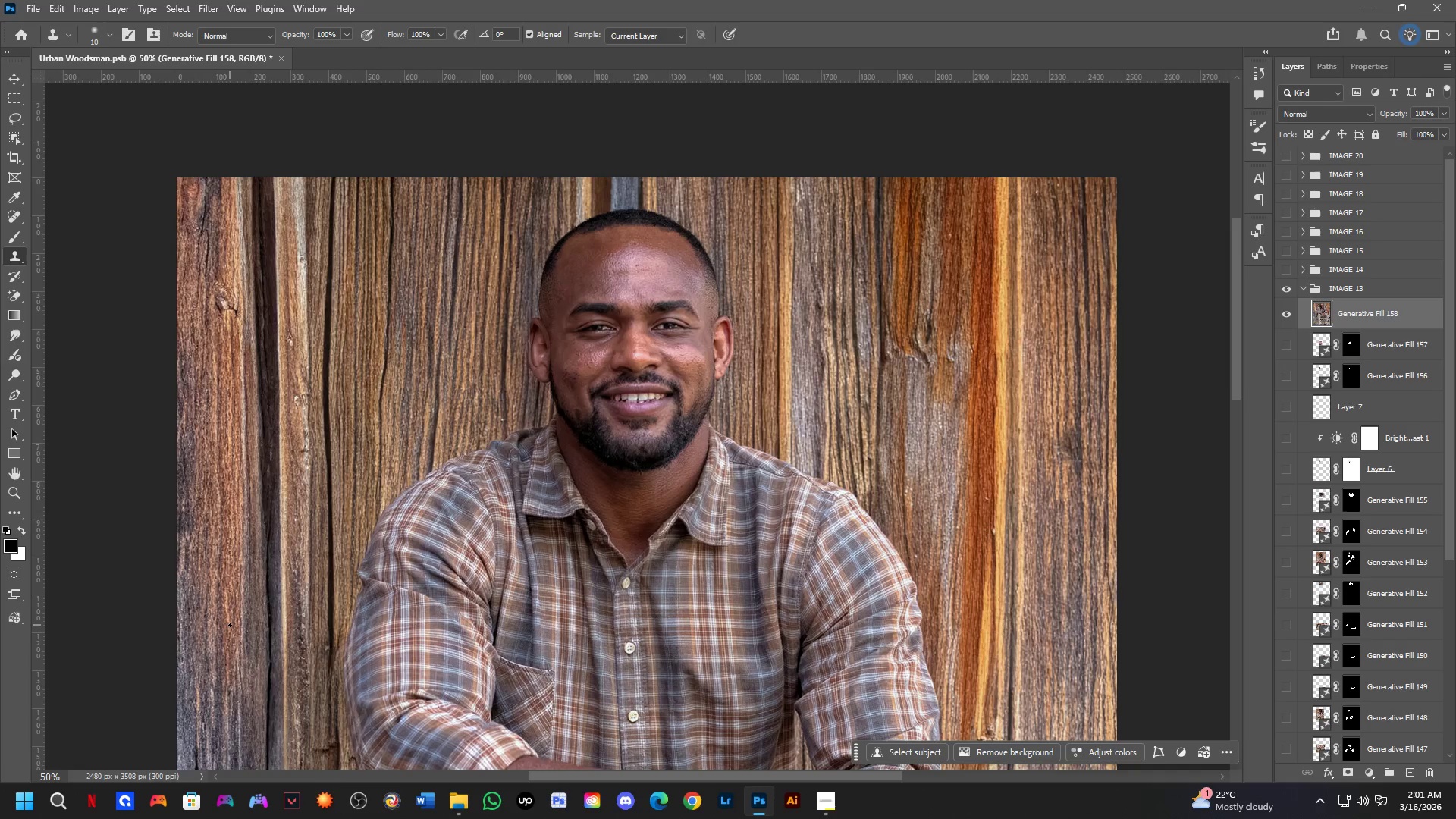 
wait(103.83)
 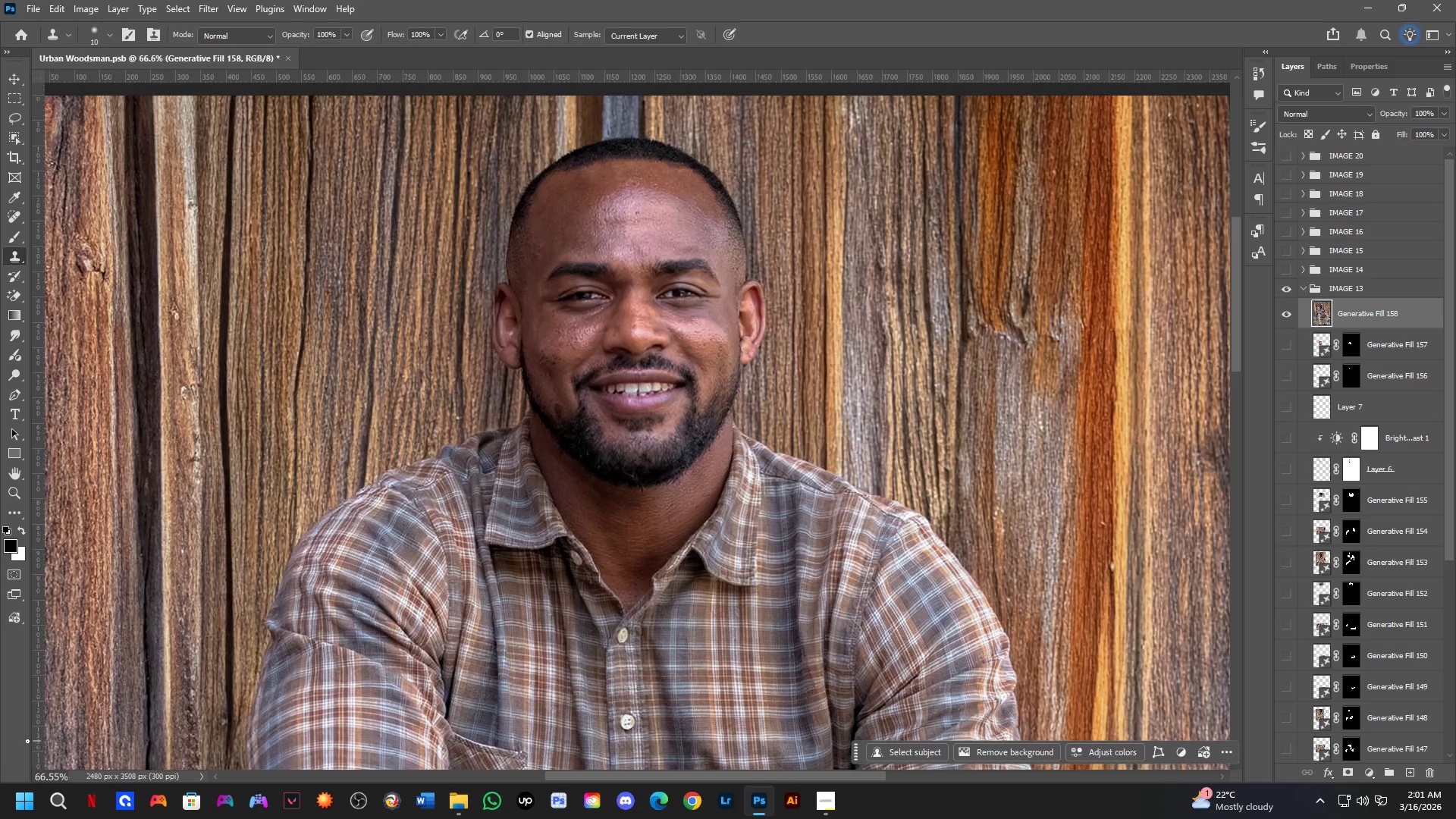 
key(Alt+AltLeft)
 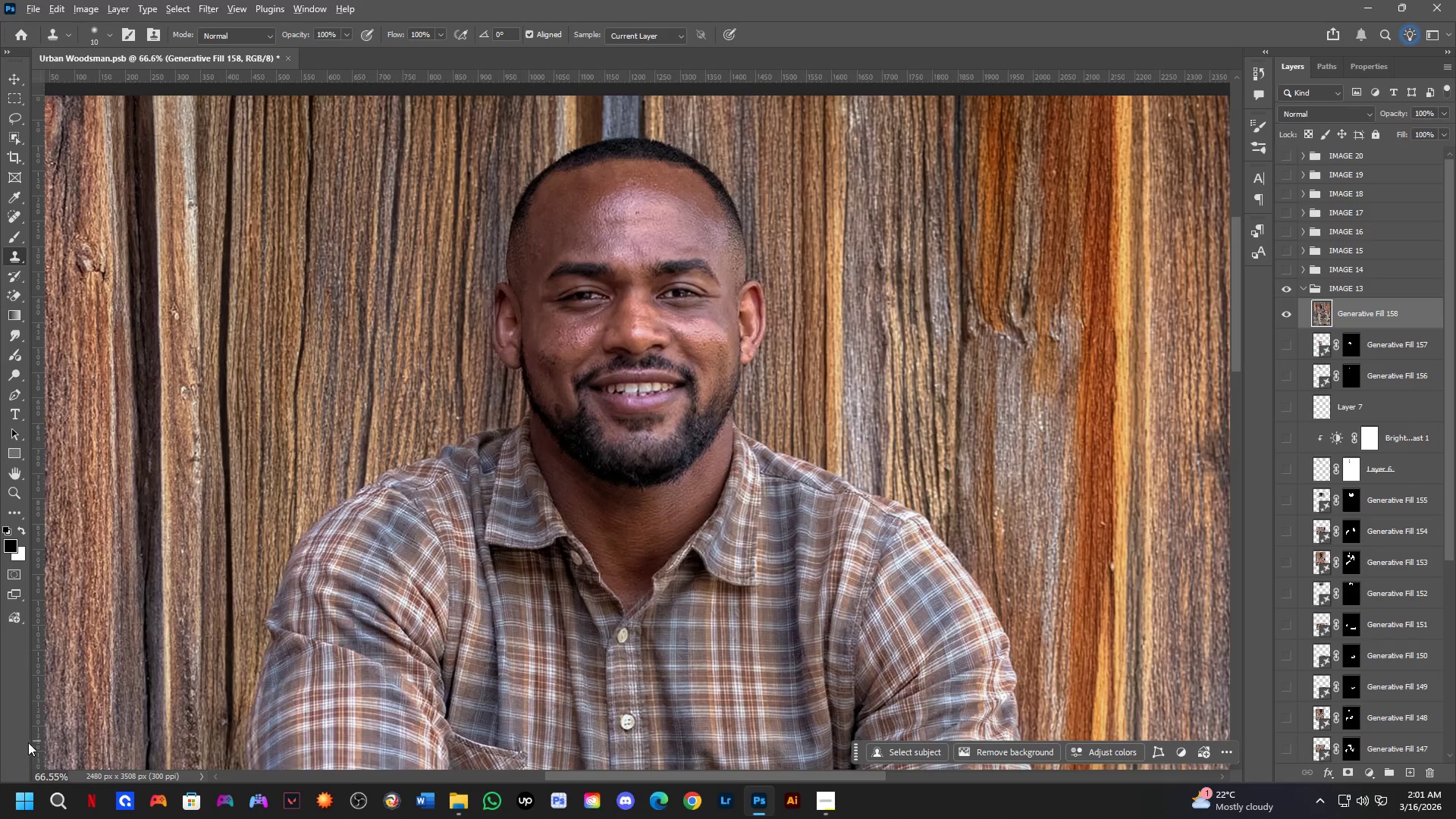 
key(Alt+Tab)
 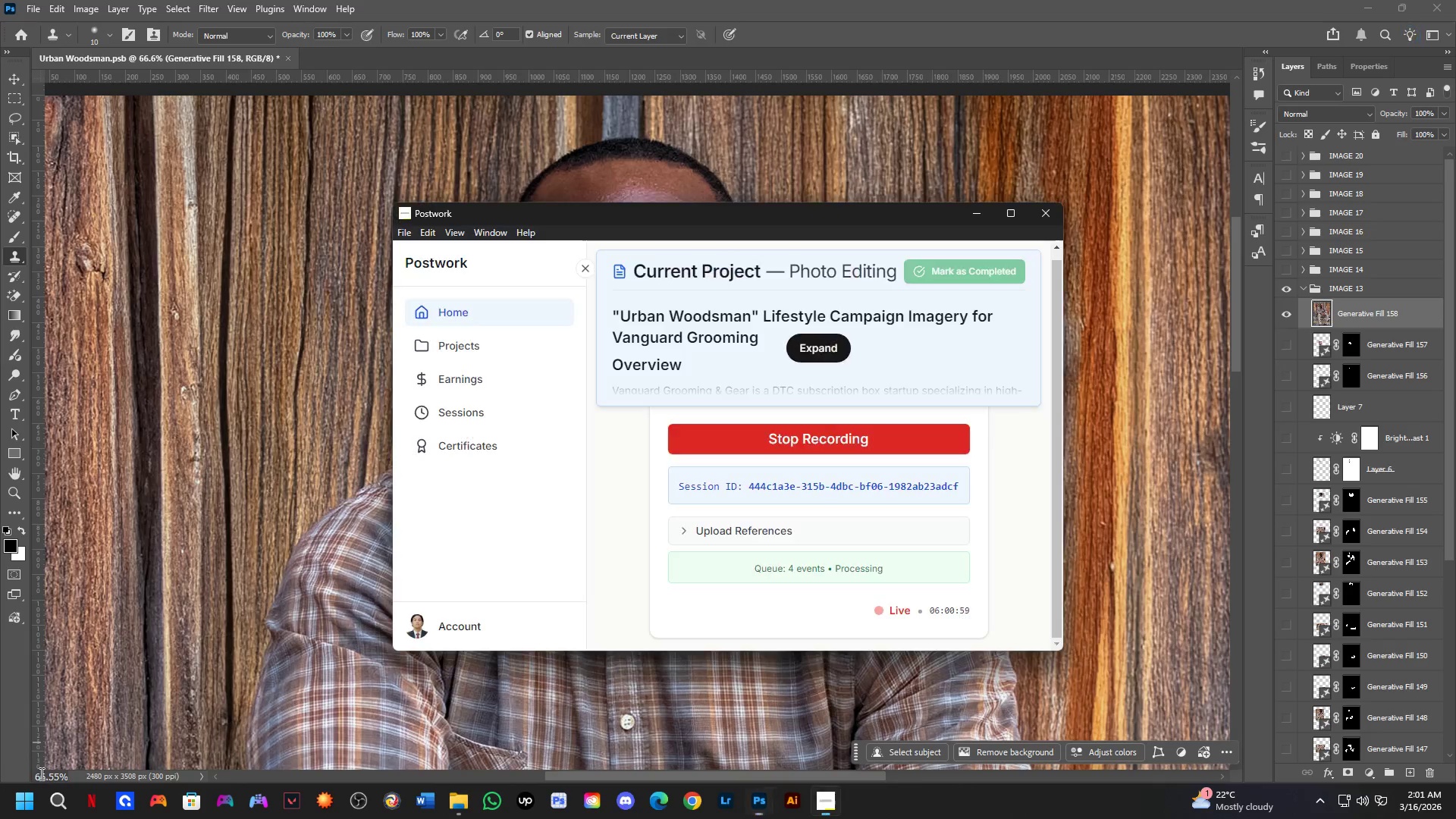 
key(Alt+AltLeft)
 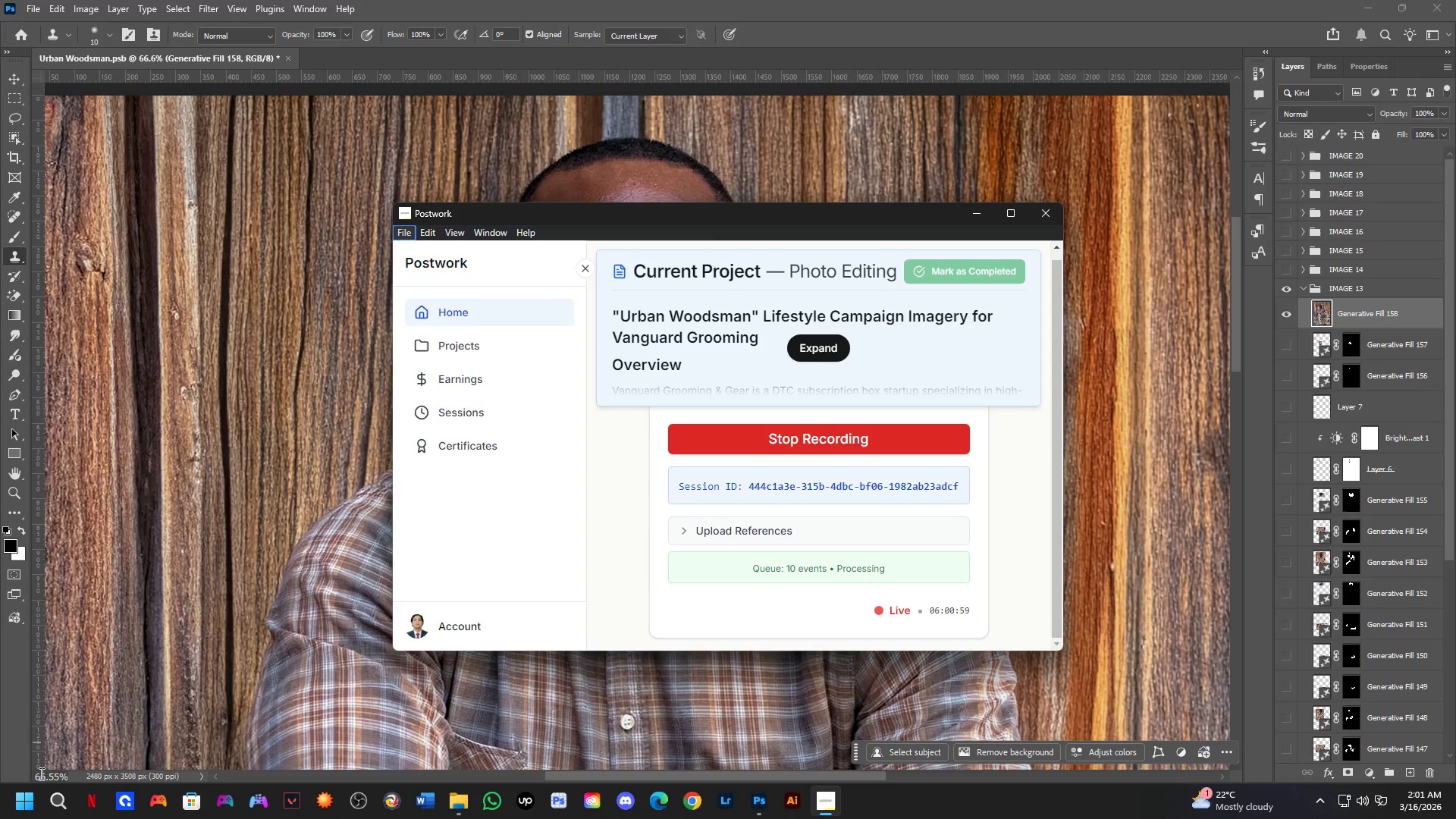 
key(Tab)
 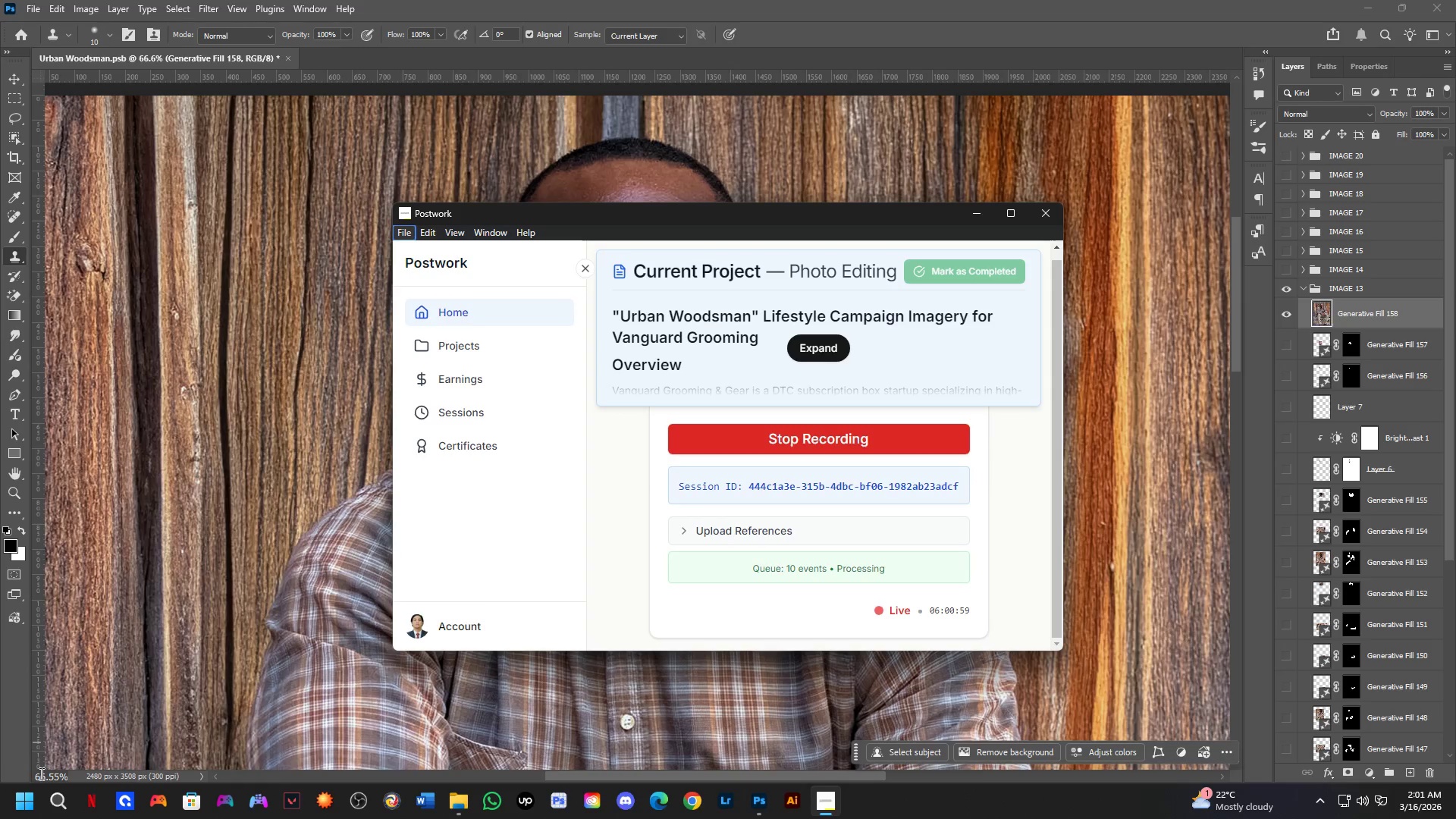 
scroll: coordinate [36, 652], scroll_direction: up, amount: 3.0